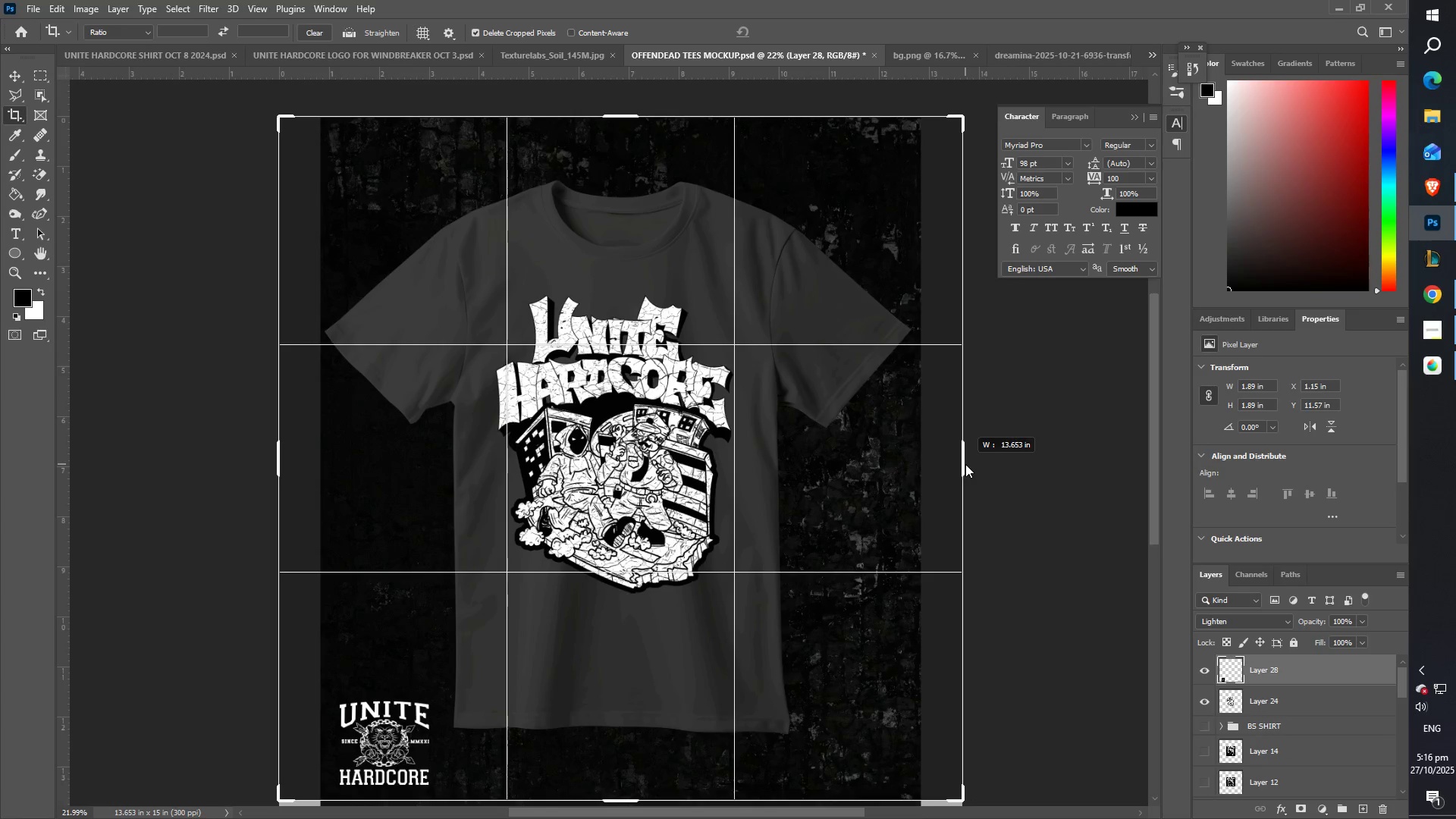 
left_click([796, 33])
 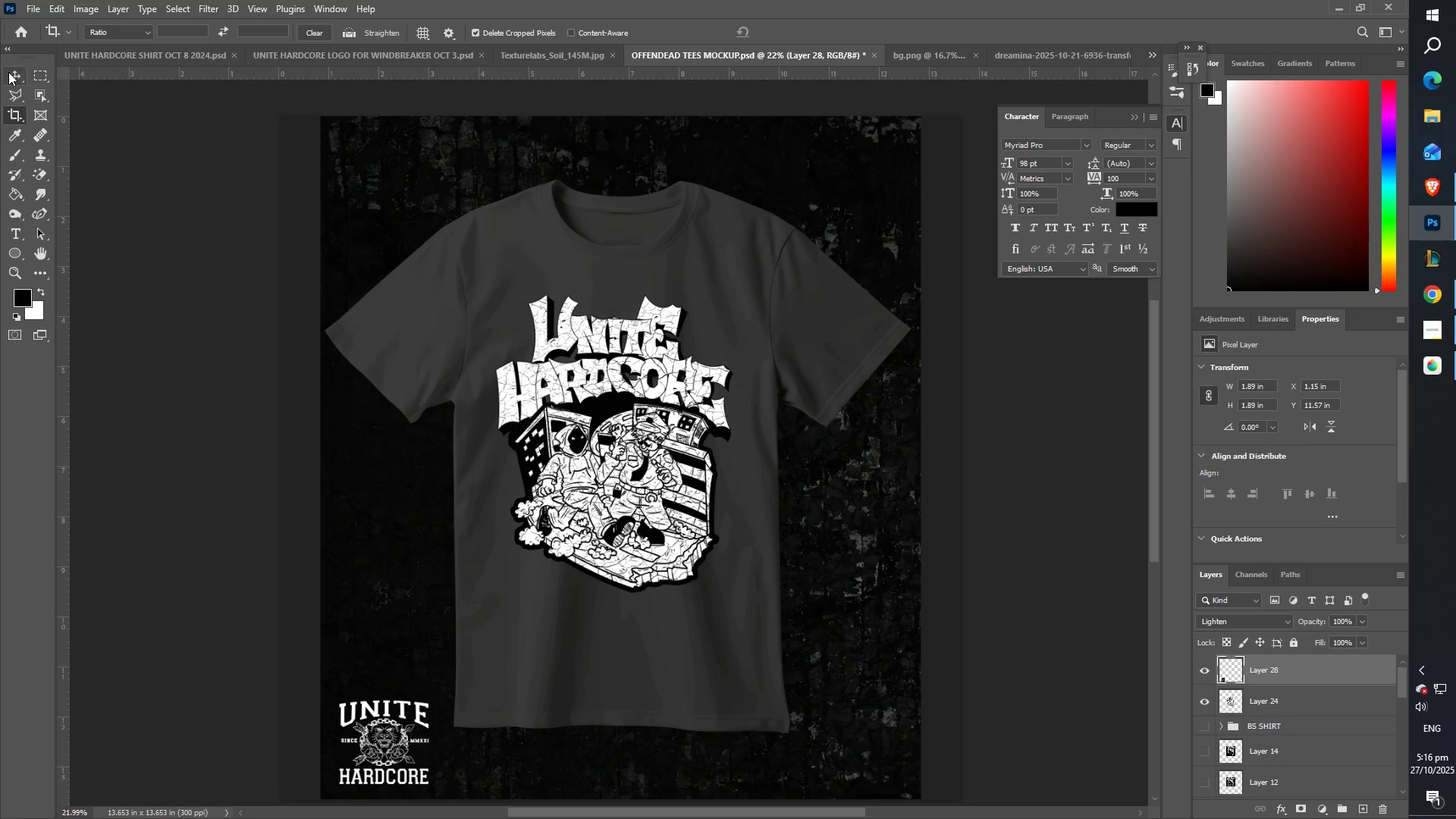 
left_click([8, 72])
 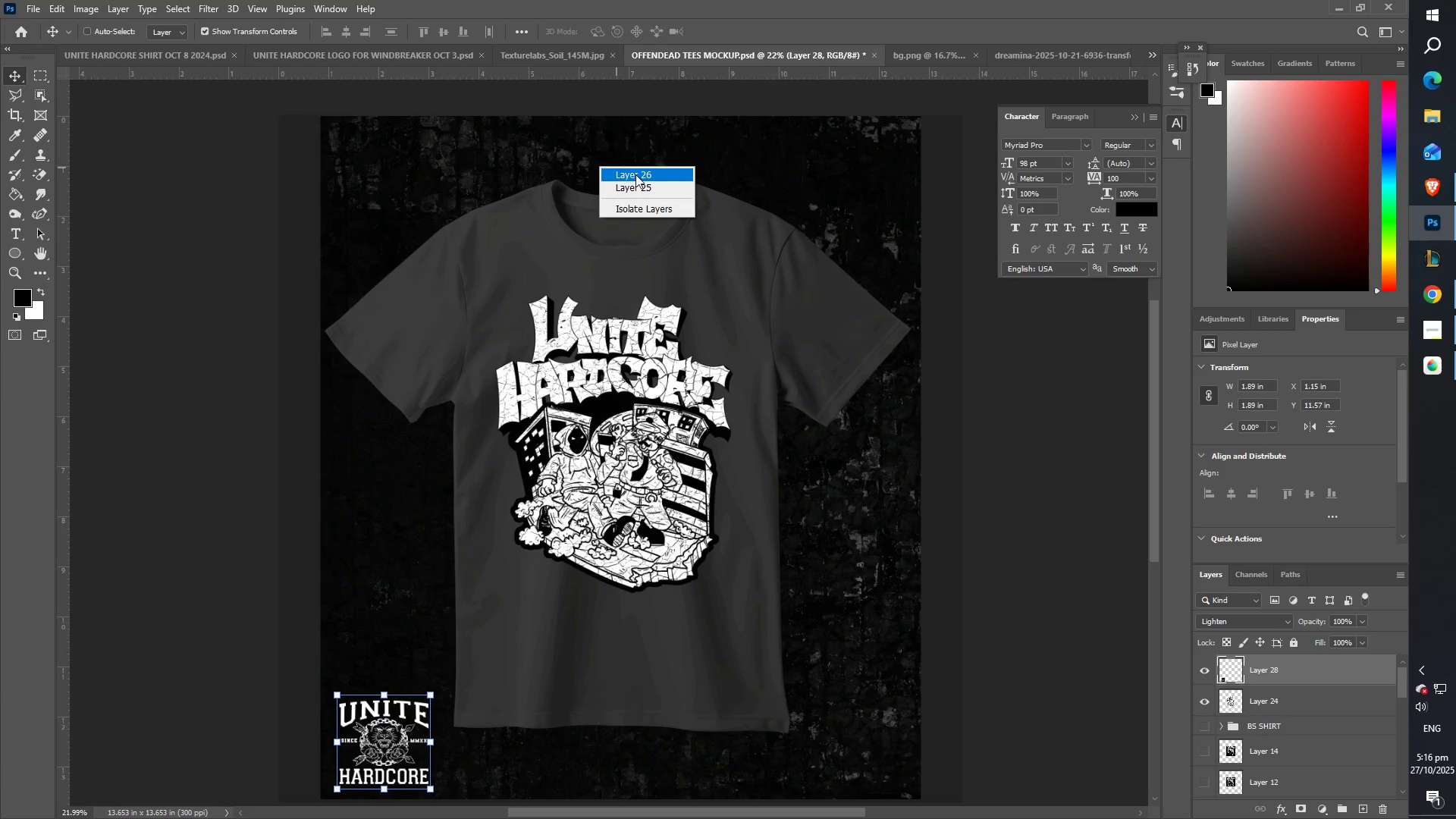 
left_click([636, 174])
 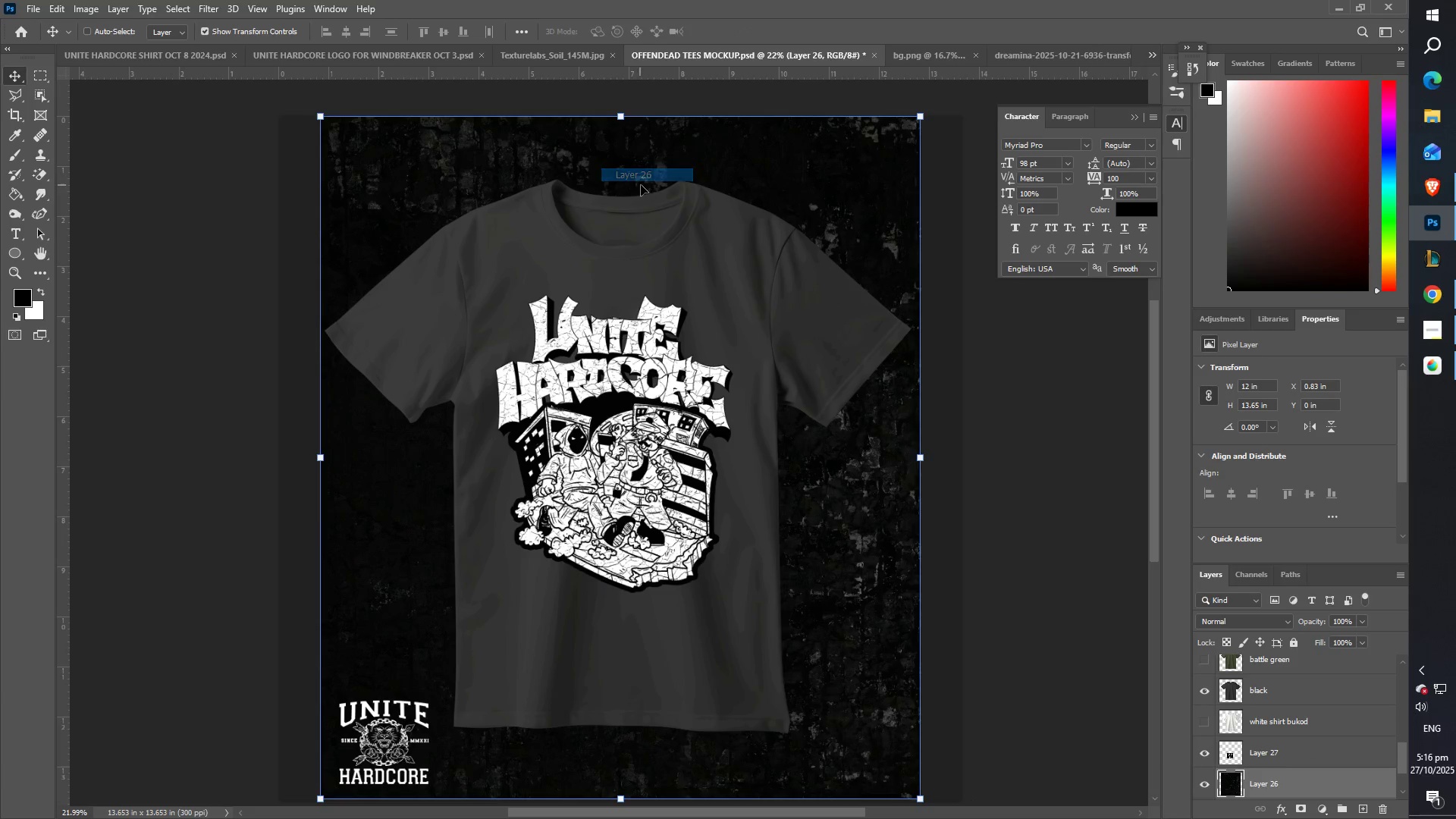 
key(Control+T)
 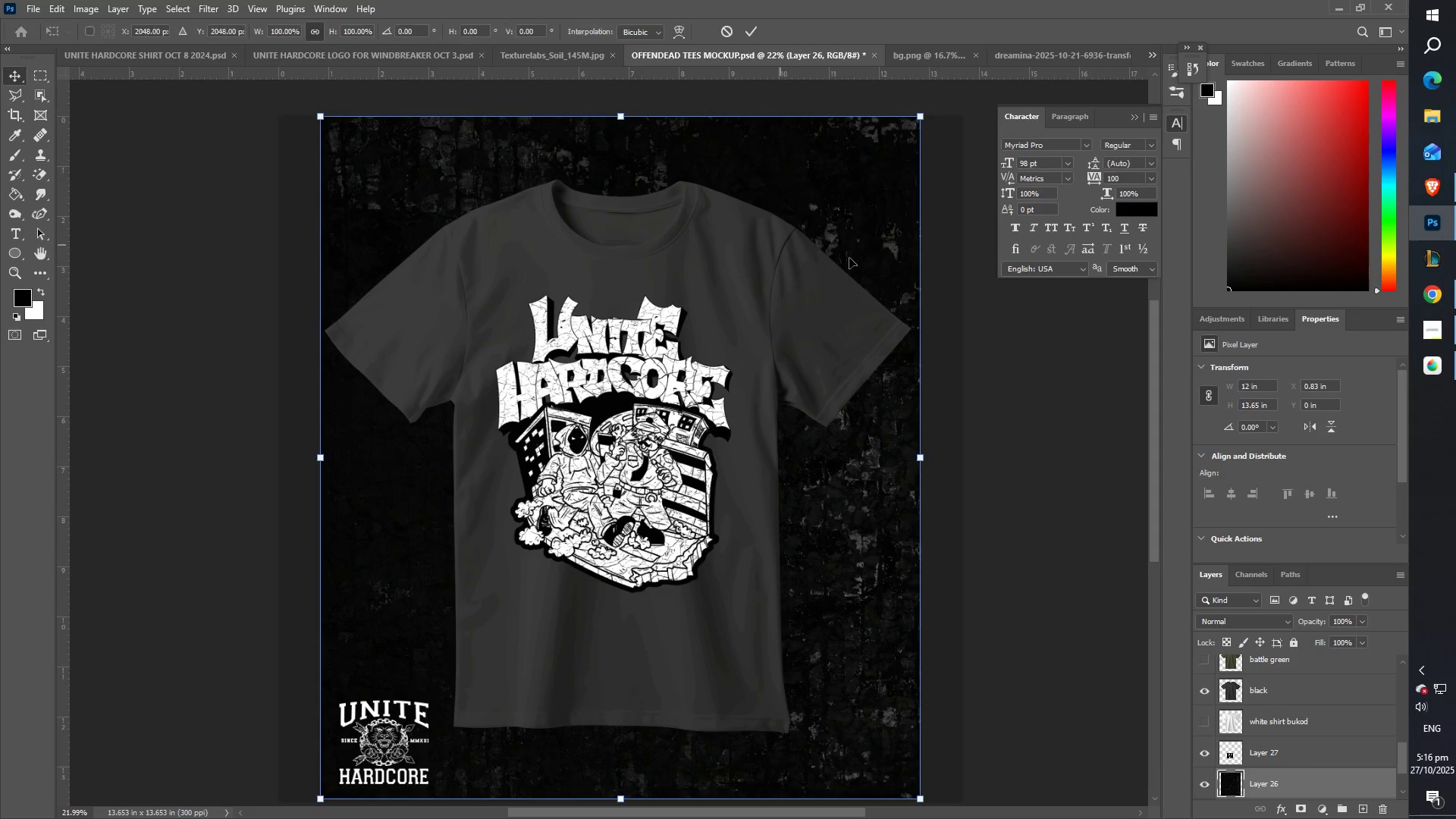 
hold_key(key=ShiftLeft, duration=1.52)
left_click_drag(start_coordinate=[921, 456], to_coordinate=[961, 471])
 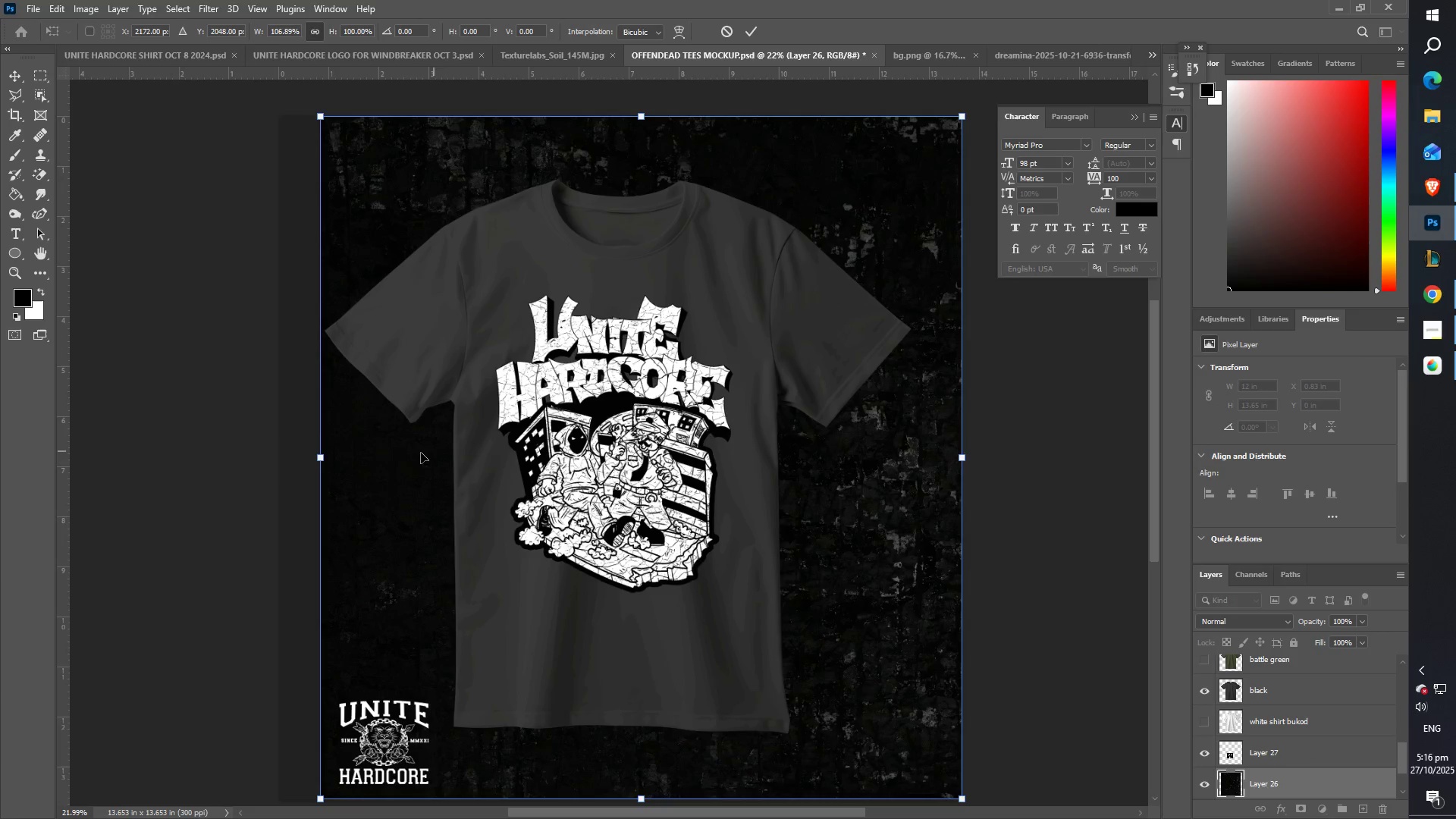 
hold_key(key=ShiftLeft, duration=1.52)
left_click_drag(start_coordinate=[319, 457], to_coordinate=[275, 460])
 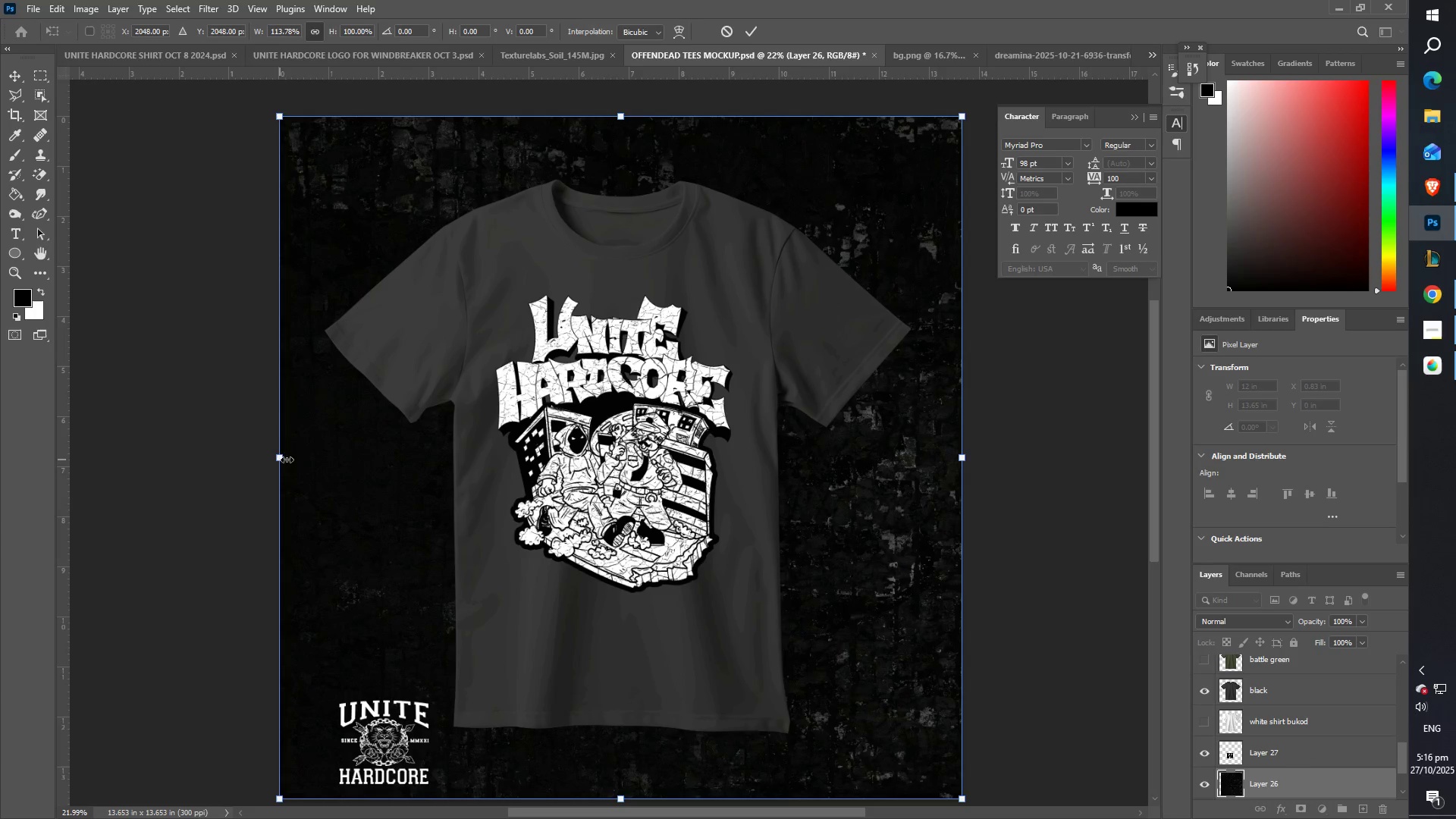 
key(Shift+ShiftLeft)
 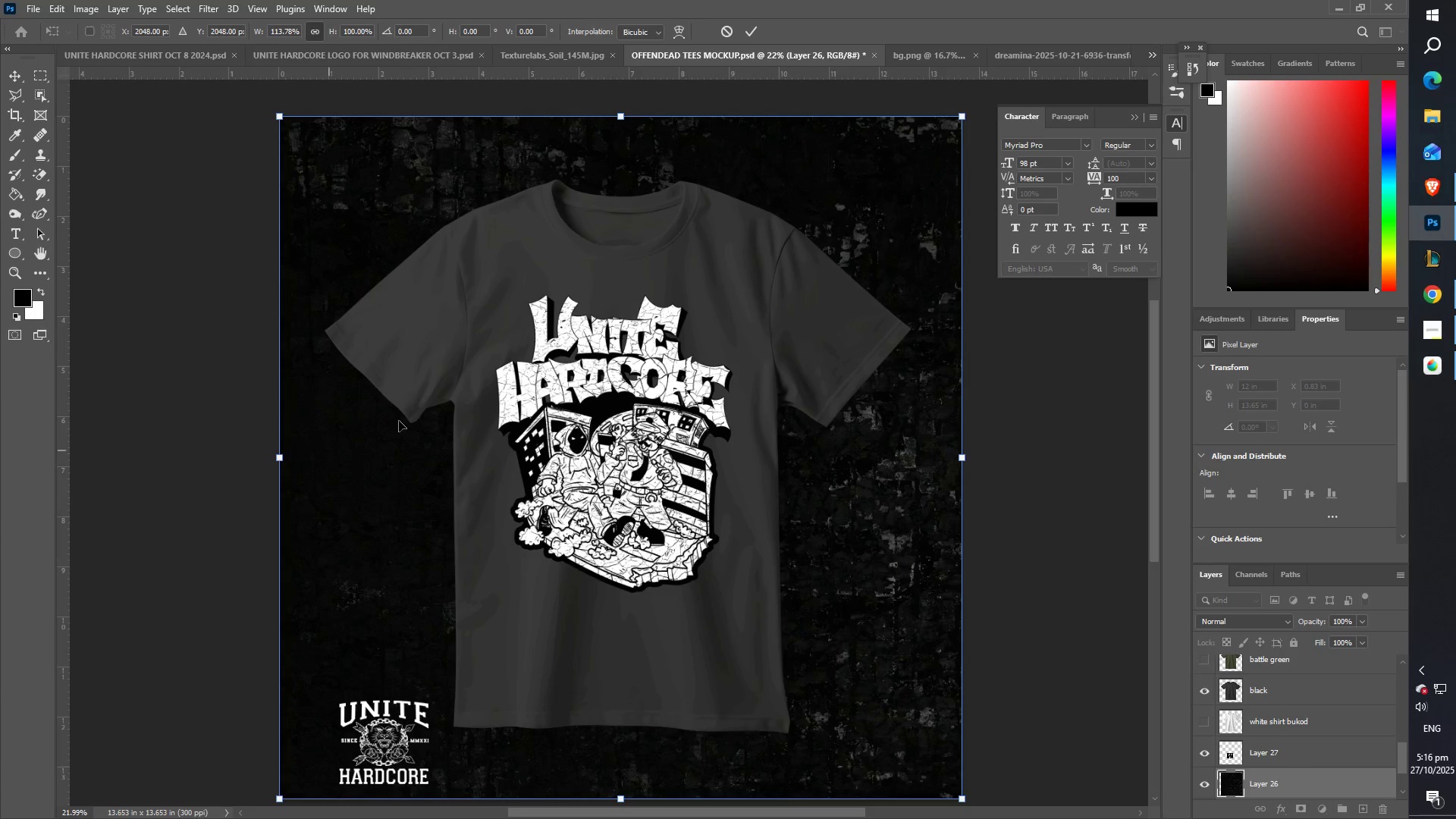 
key(Shift+ShiftLeft)
 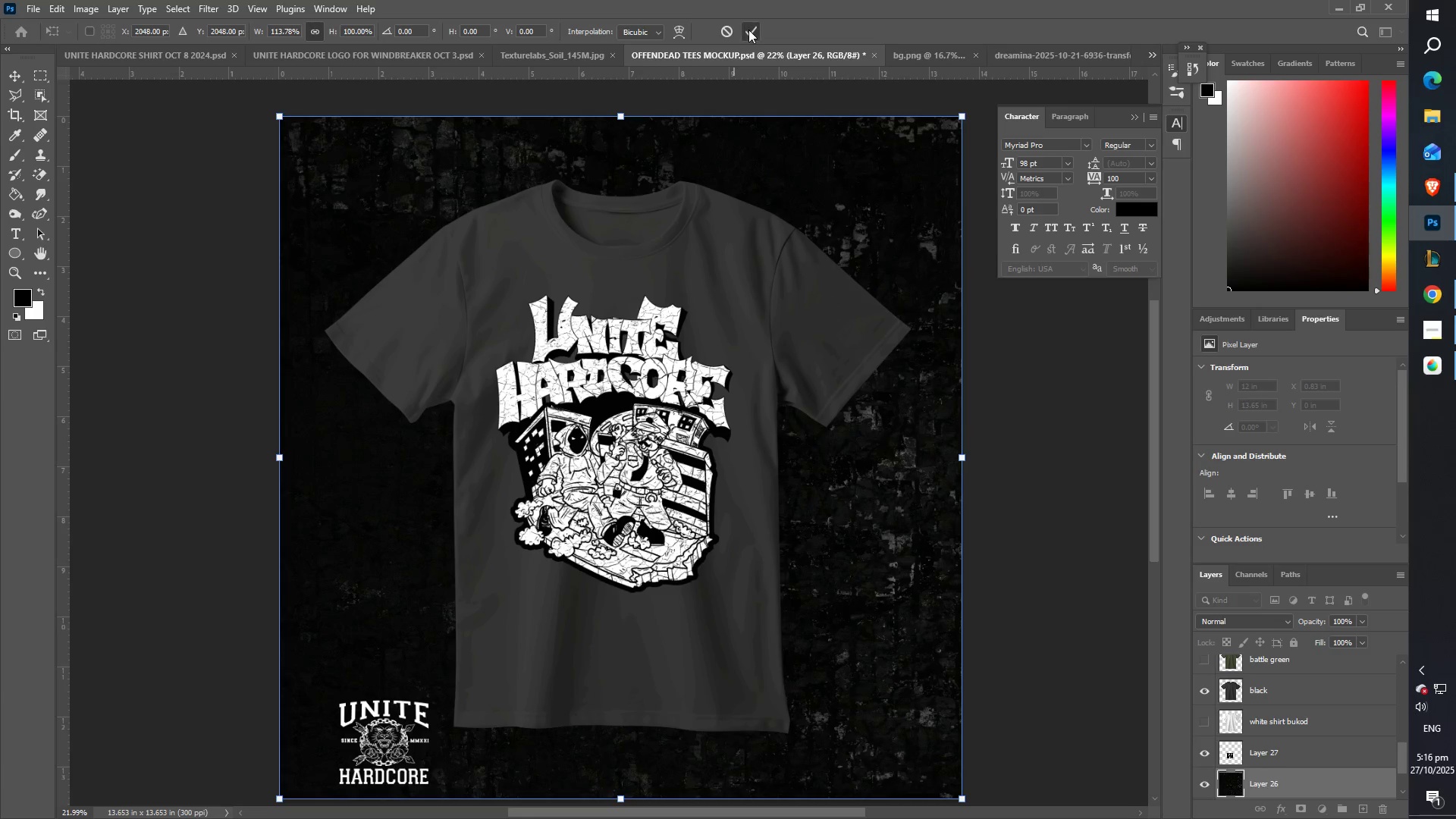 
left_click([748, 30])
 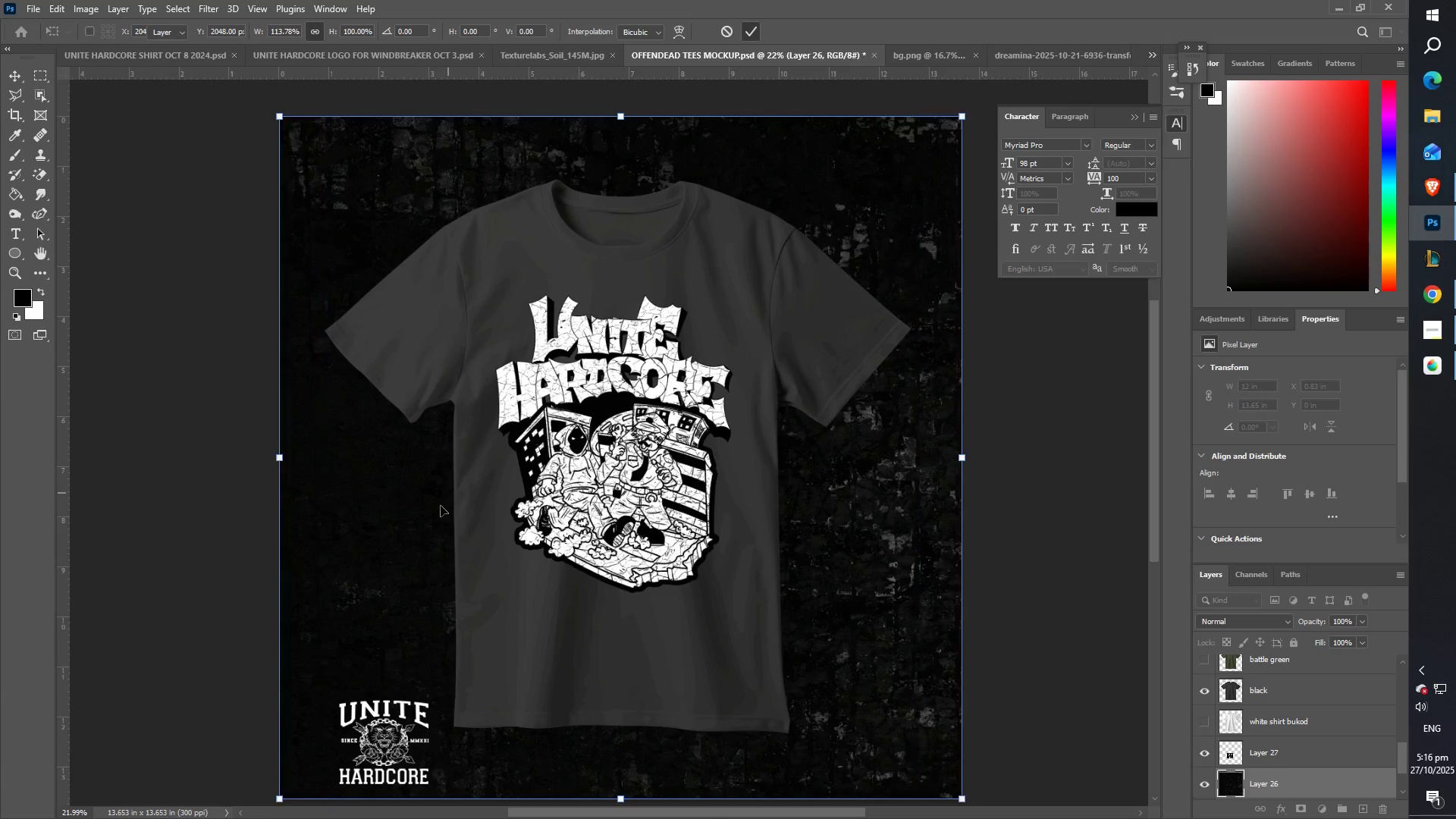 
scroll: coordinate [394, 574], scroll_direction: down, amount: 9.0
 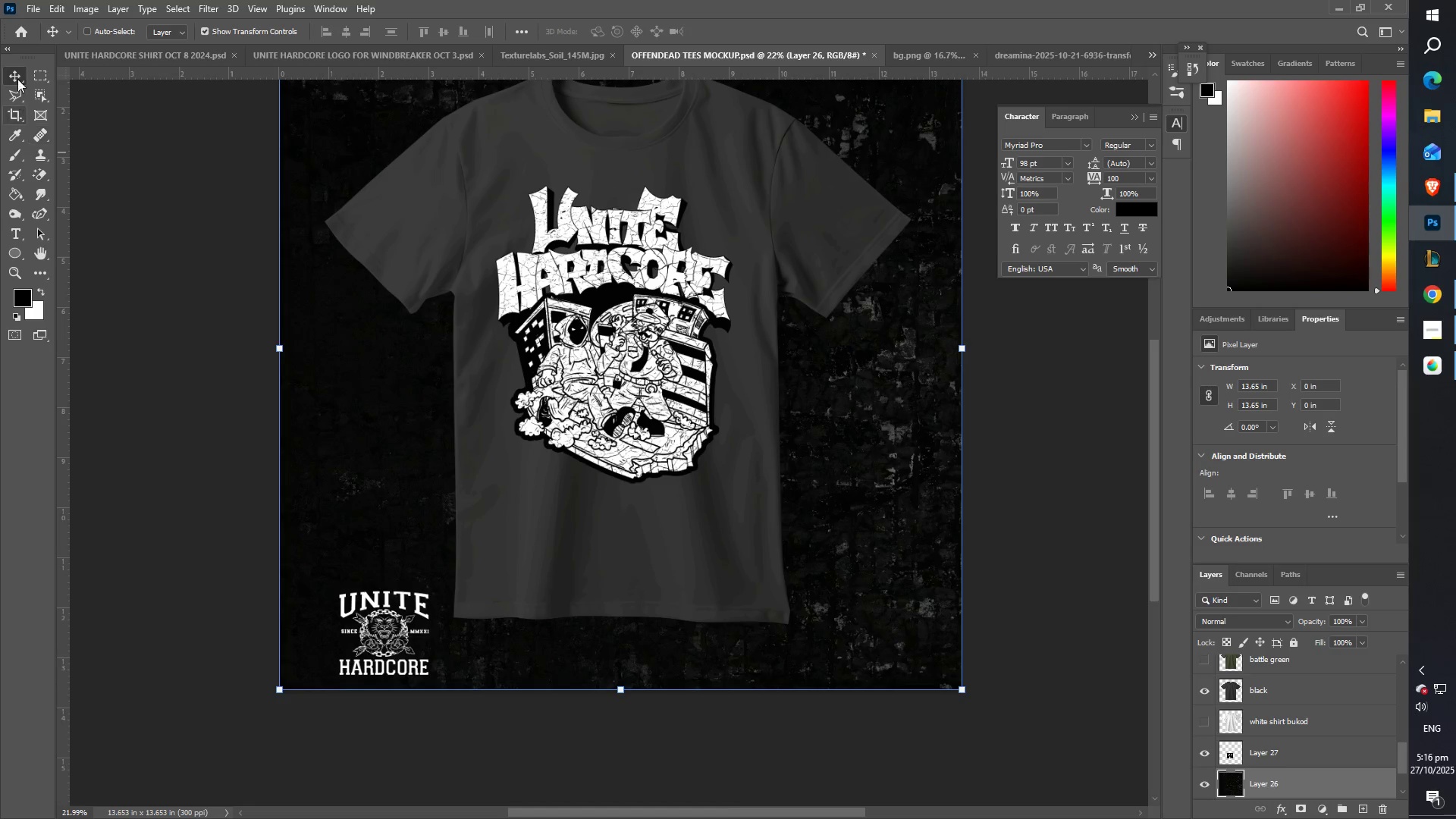 
left_click([12, 68])
 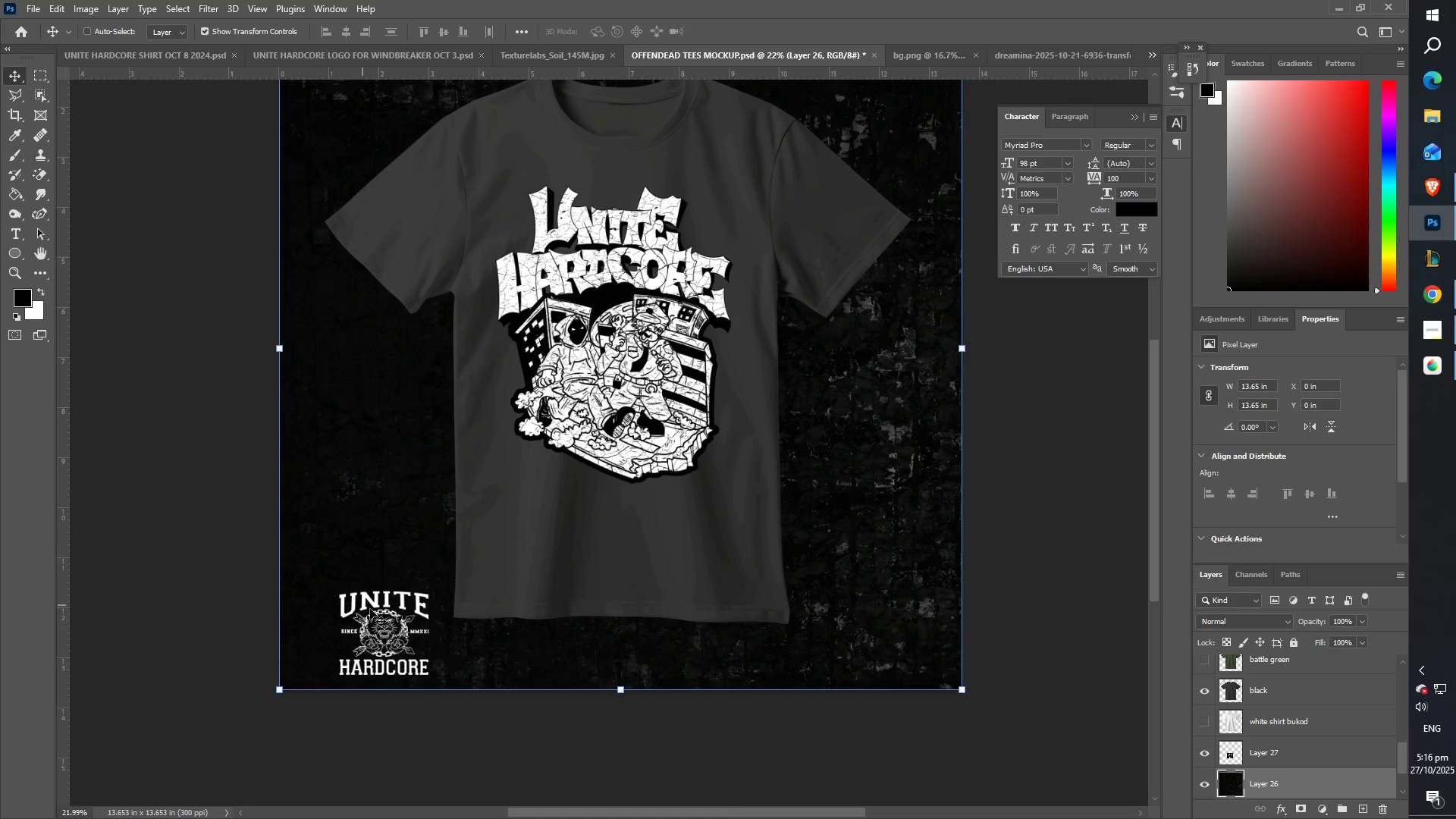 
right_click([369, 609])
 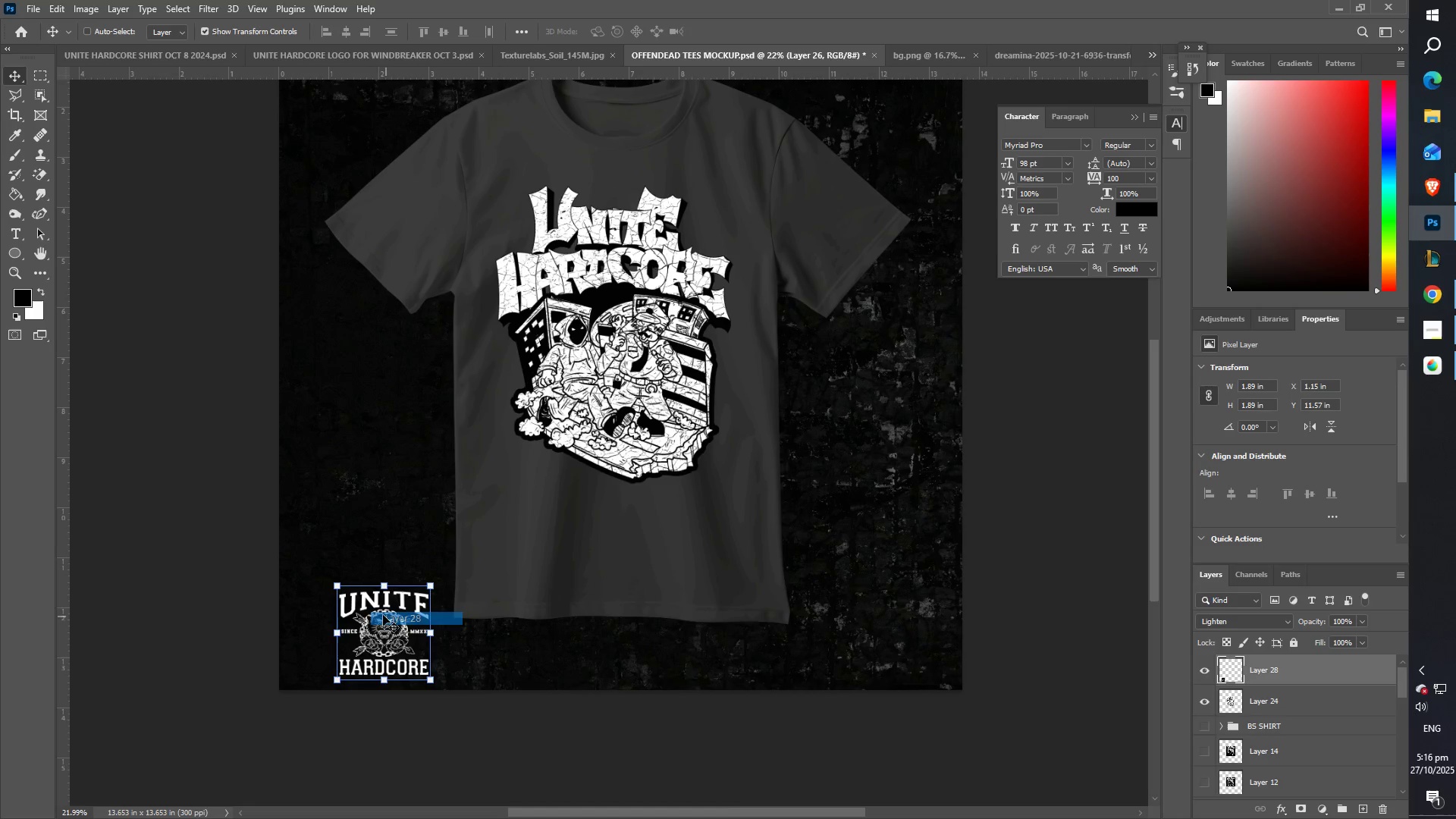 
left_click_drag(start_coordinate=[375, 610], to_coordinate=[335, 578])
 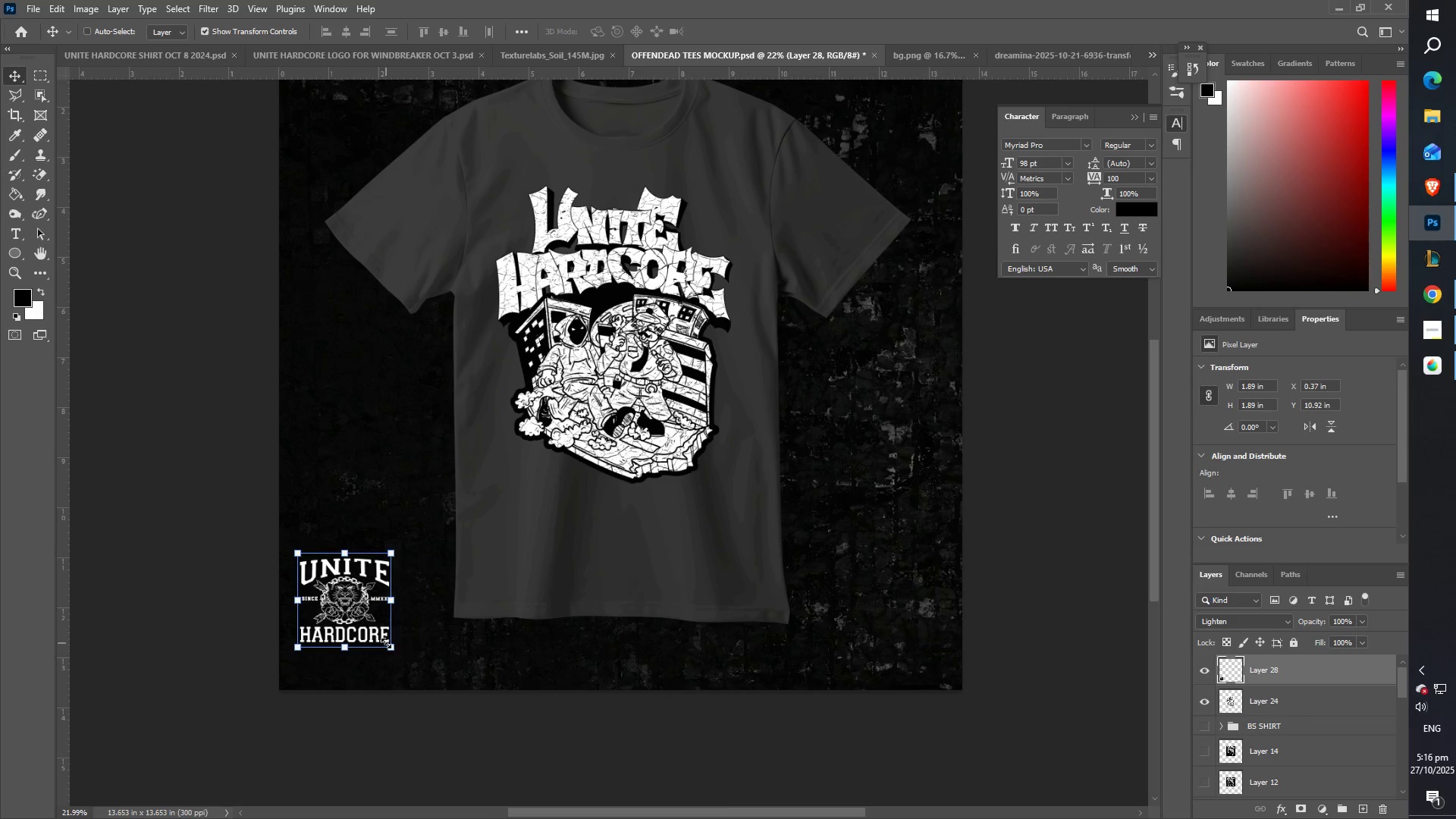 
left_click_drag(start_coordinate=[391, 647], to_coordinate=[433, 686])
 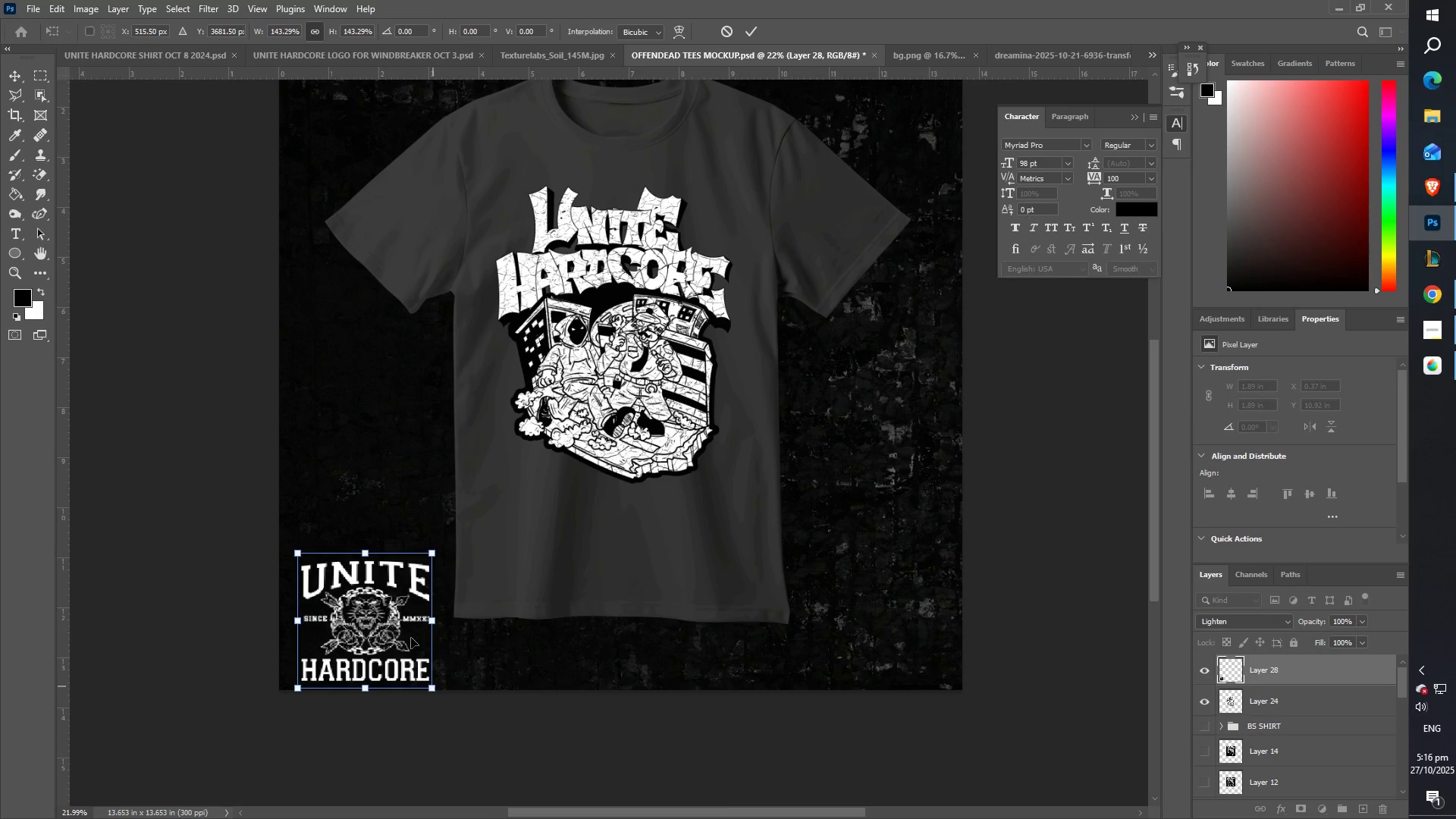 
left_click_drag(start_coordinate=[408, 635], to_coordinate=[405, 623])
 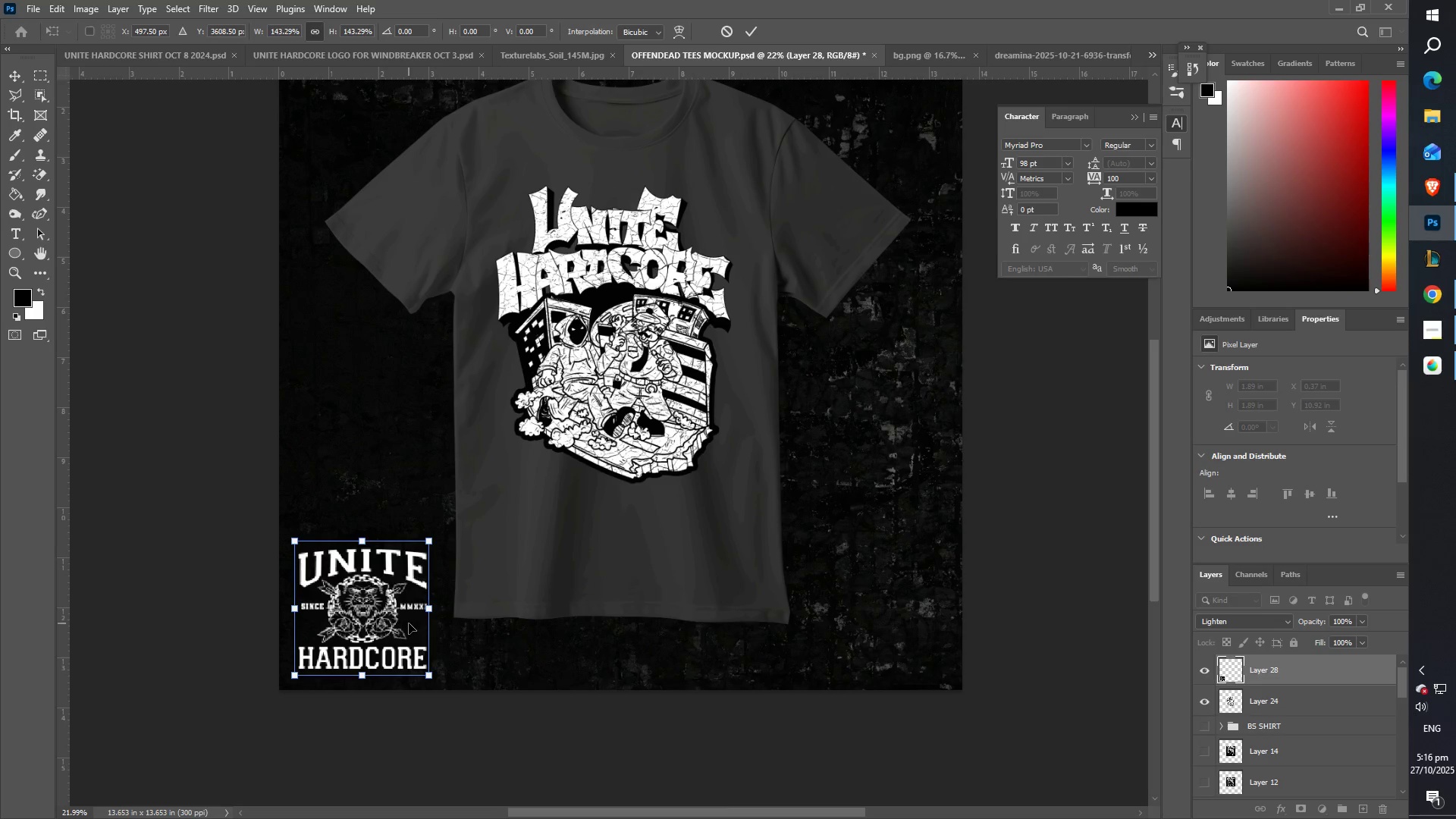 
key(Enter)
 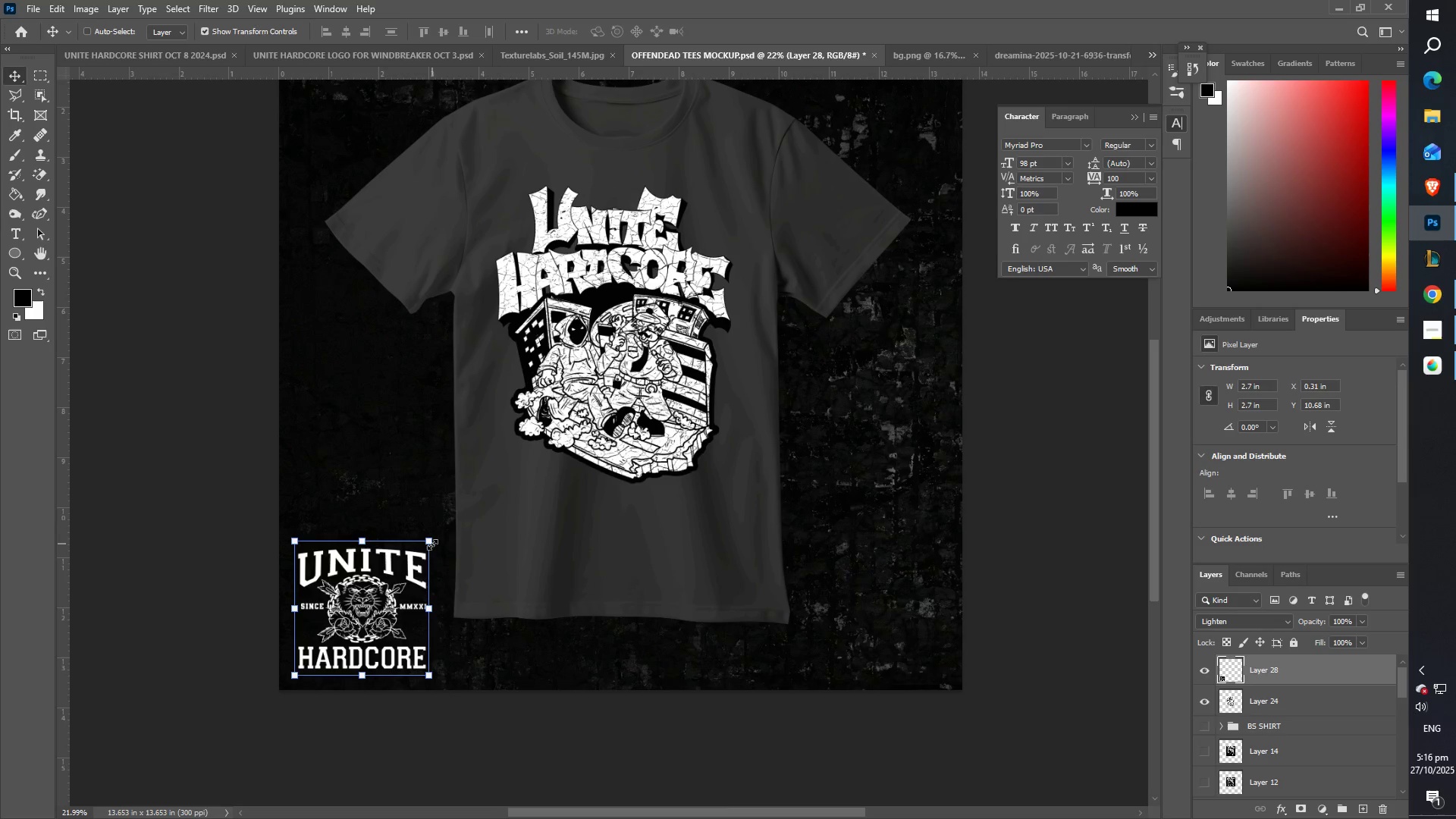 
type(zz)
 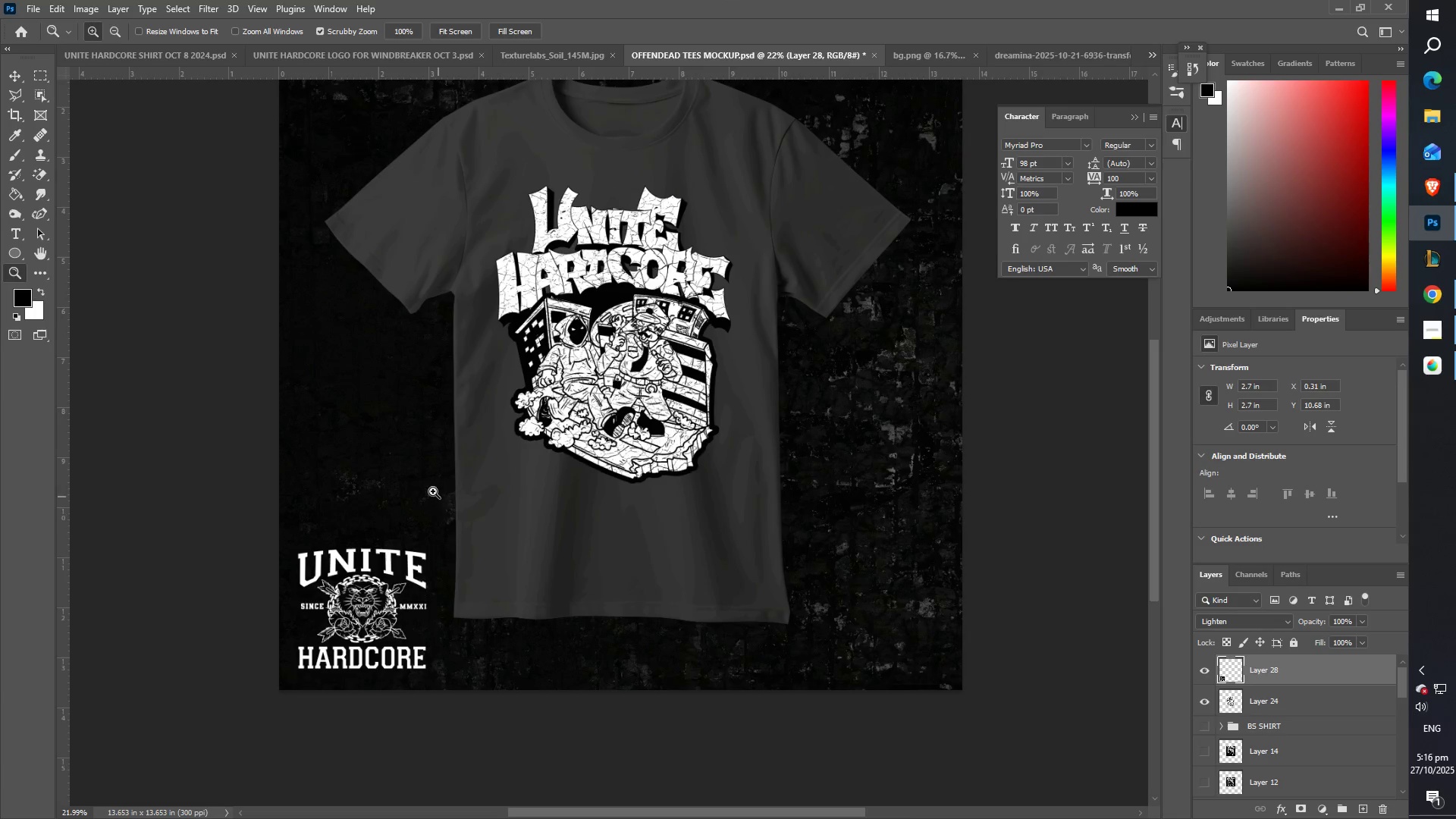 
left_click_drag(start_coordinate=[420, 482], to_coordinate=[370, 486])
 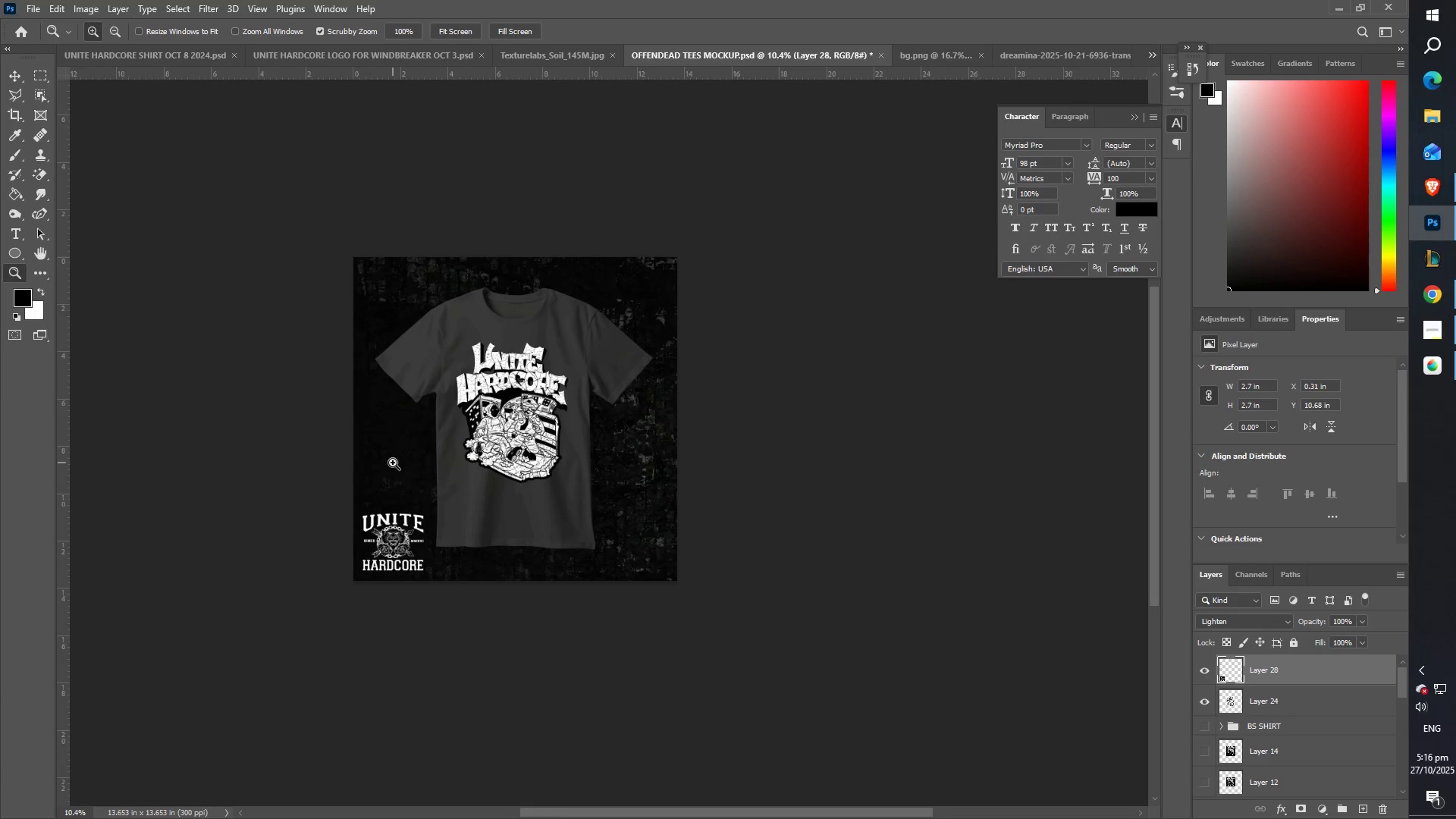 
left_click_drag(start_coordinate=[400, 463], to_coordinate=[435, 469])
 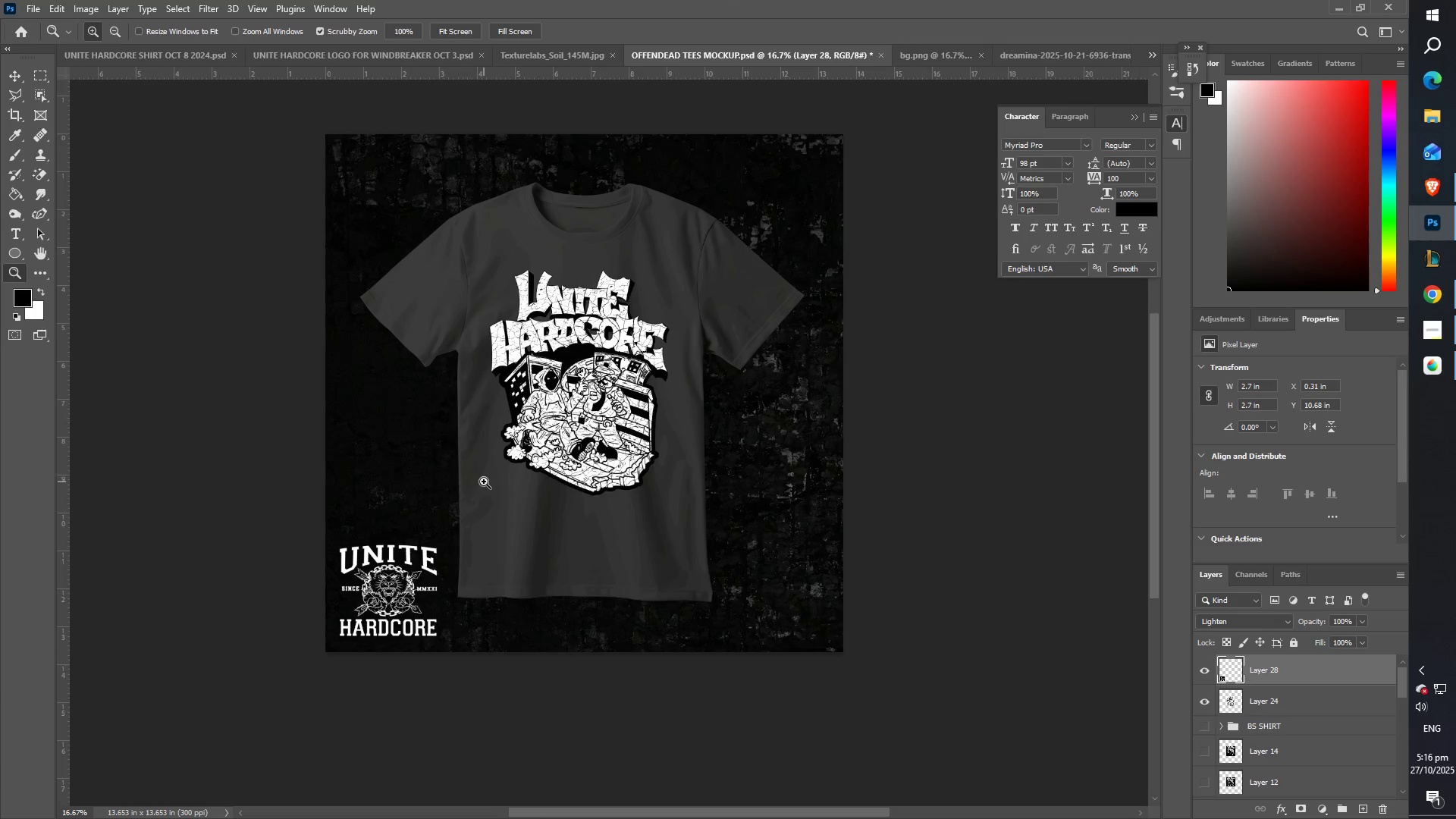 
left_click_drag(start_coordinate=[485, 478], to_coordinate=[507, 475])
 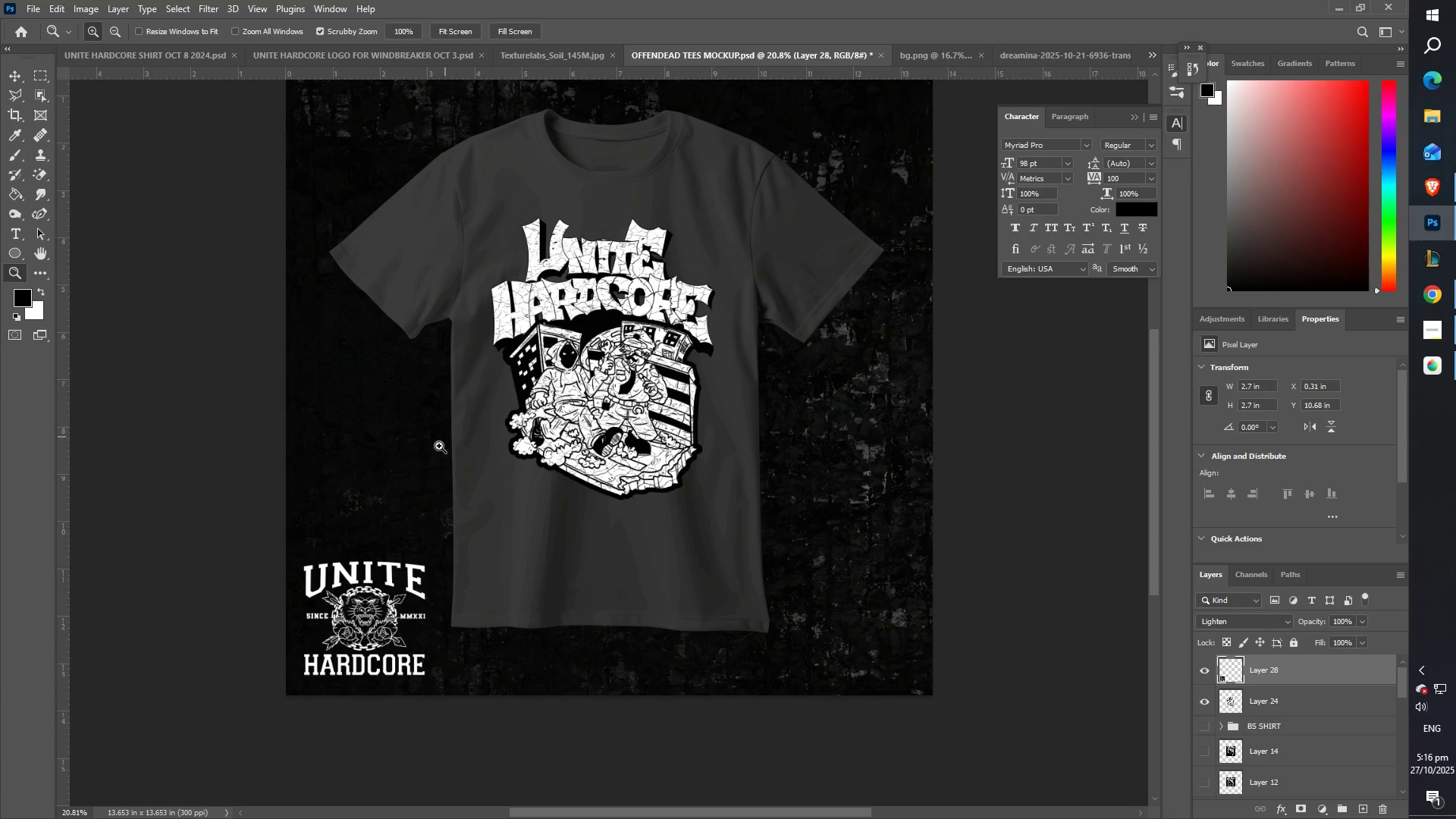 
scroll: coordinate [449, 419], scroll_direction: up, amount: 2.0
 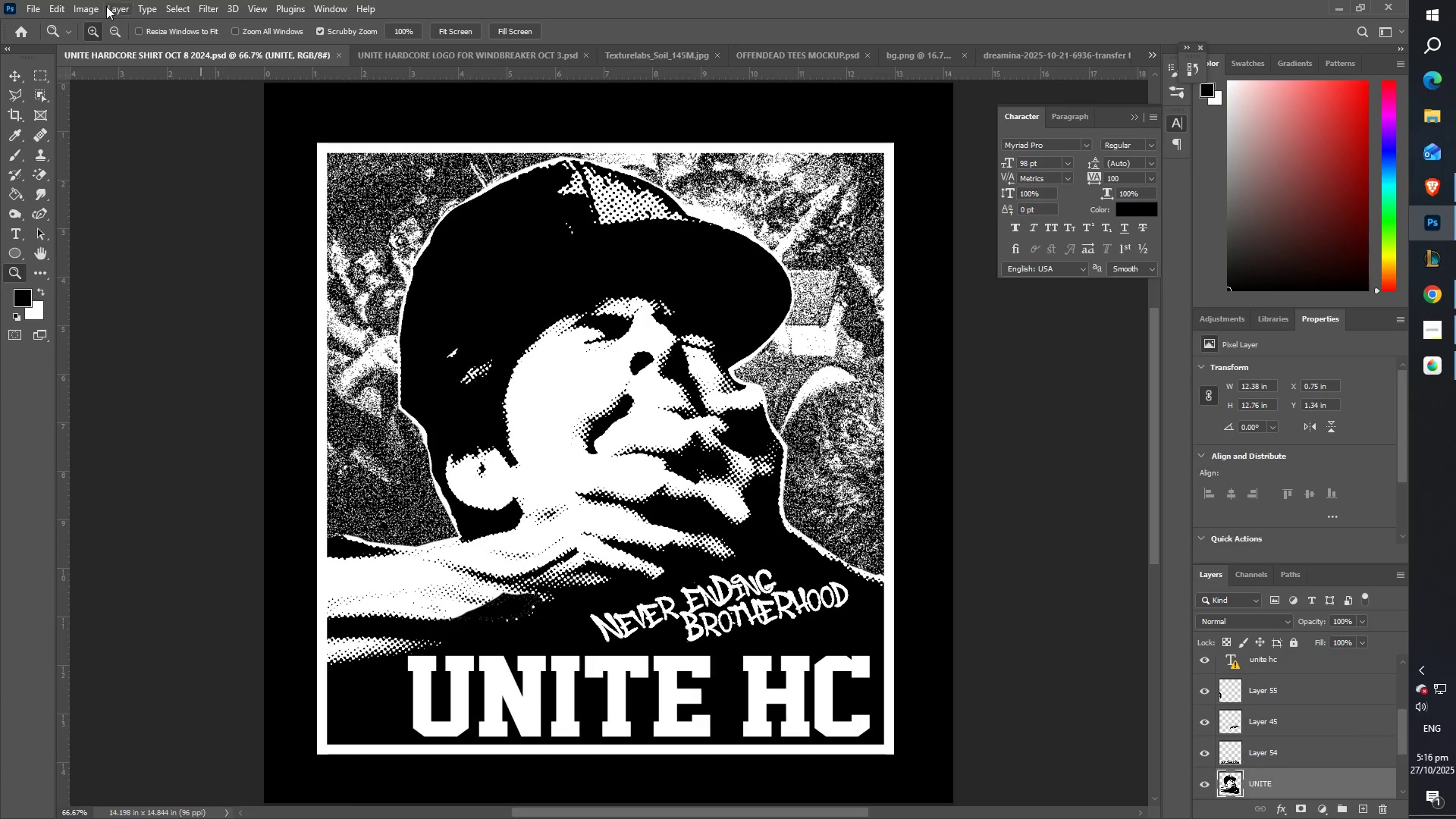 
left_click([340, 56])
 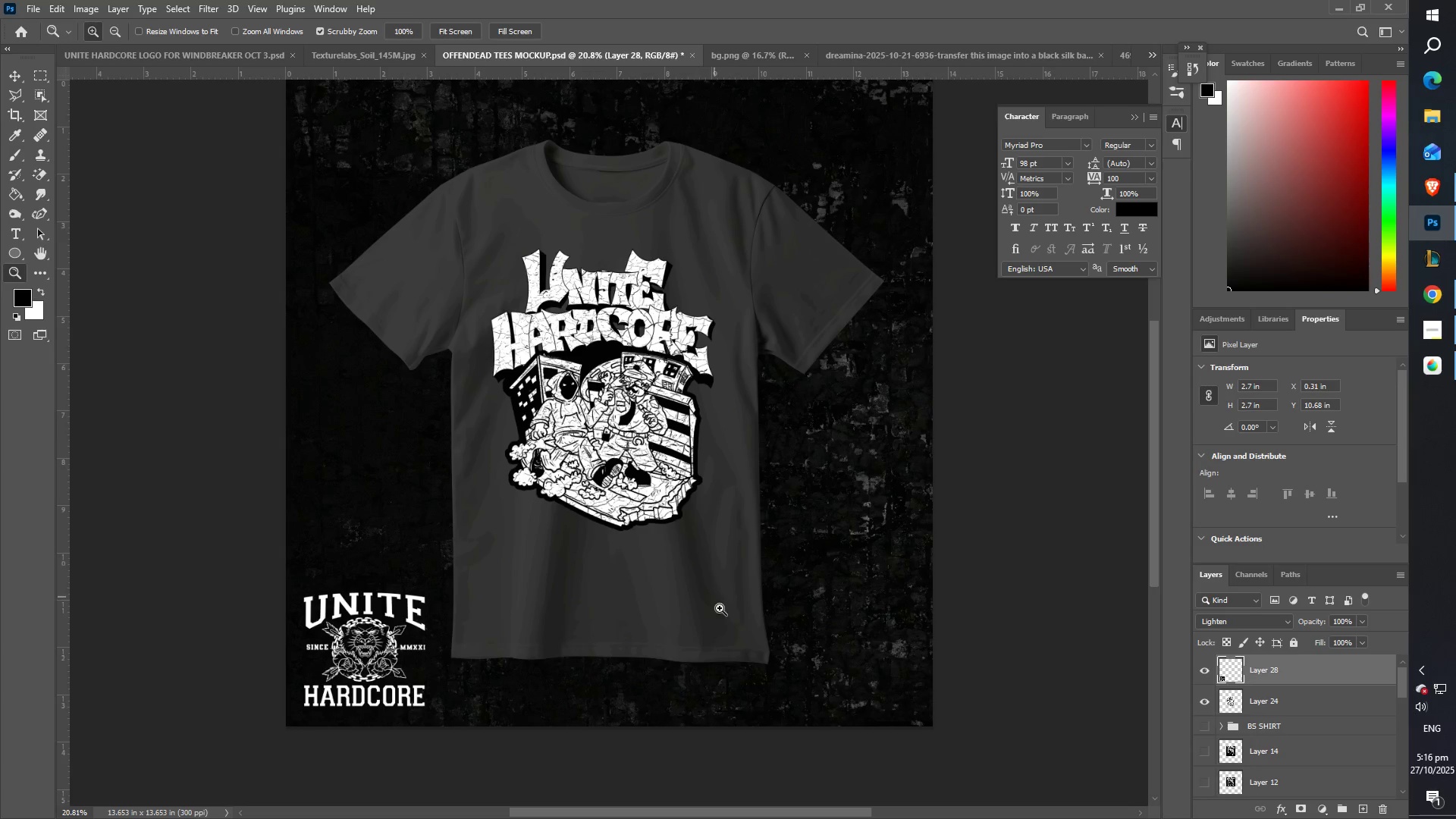 
scroll: coordinate [564, 343], scroll_direction: up, amount: 4.0
 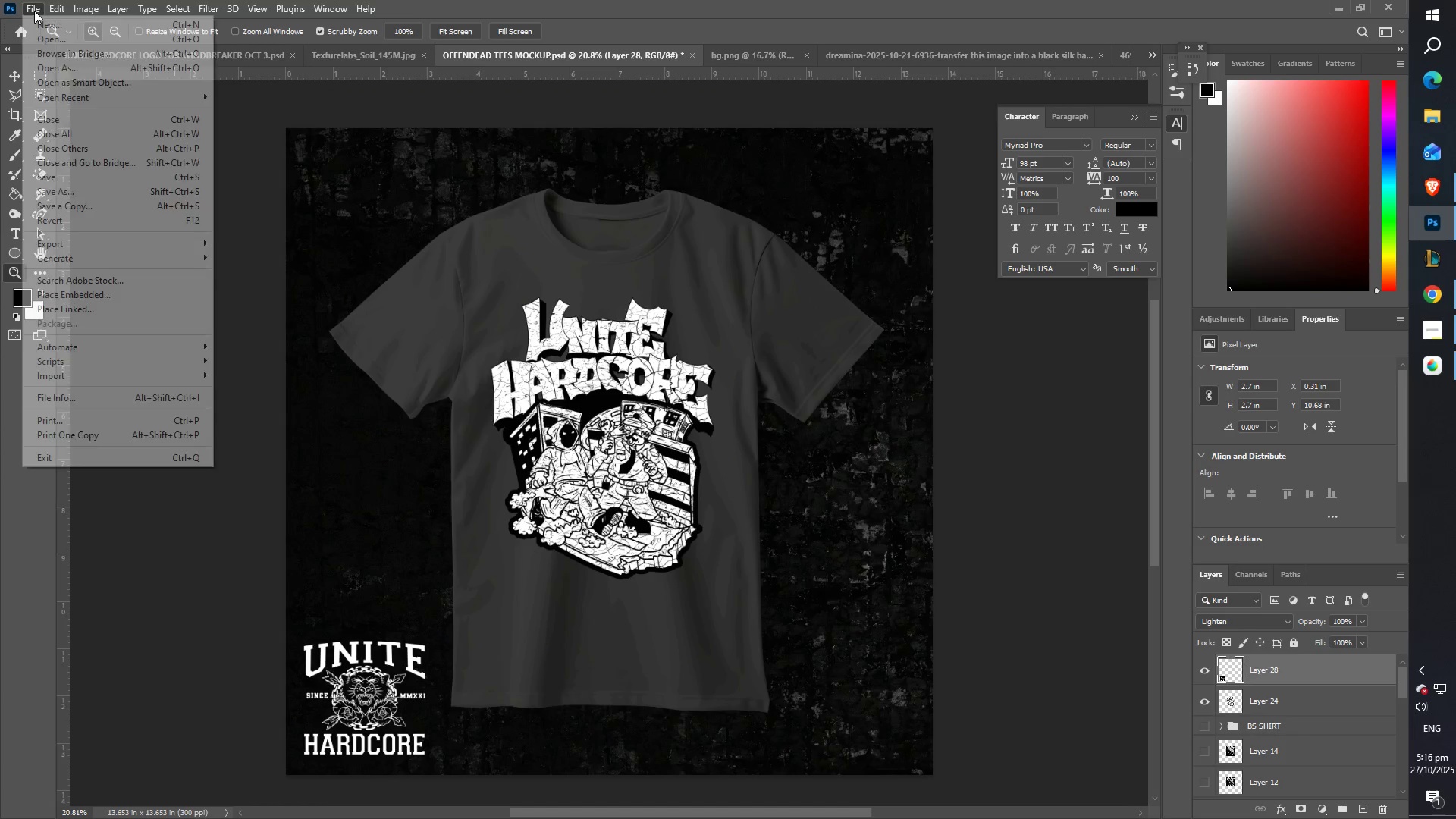 
double_click([60, 42])
 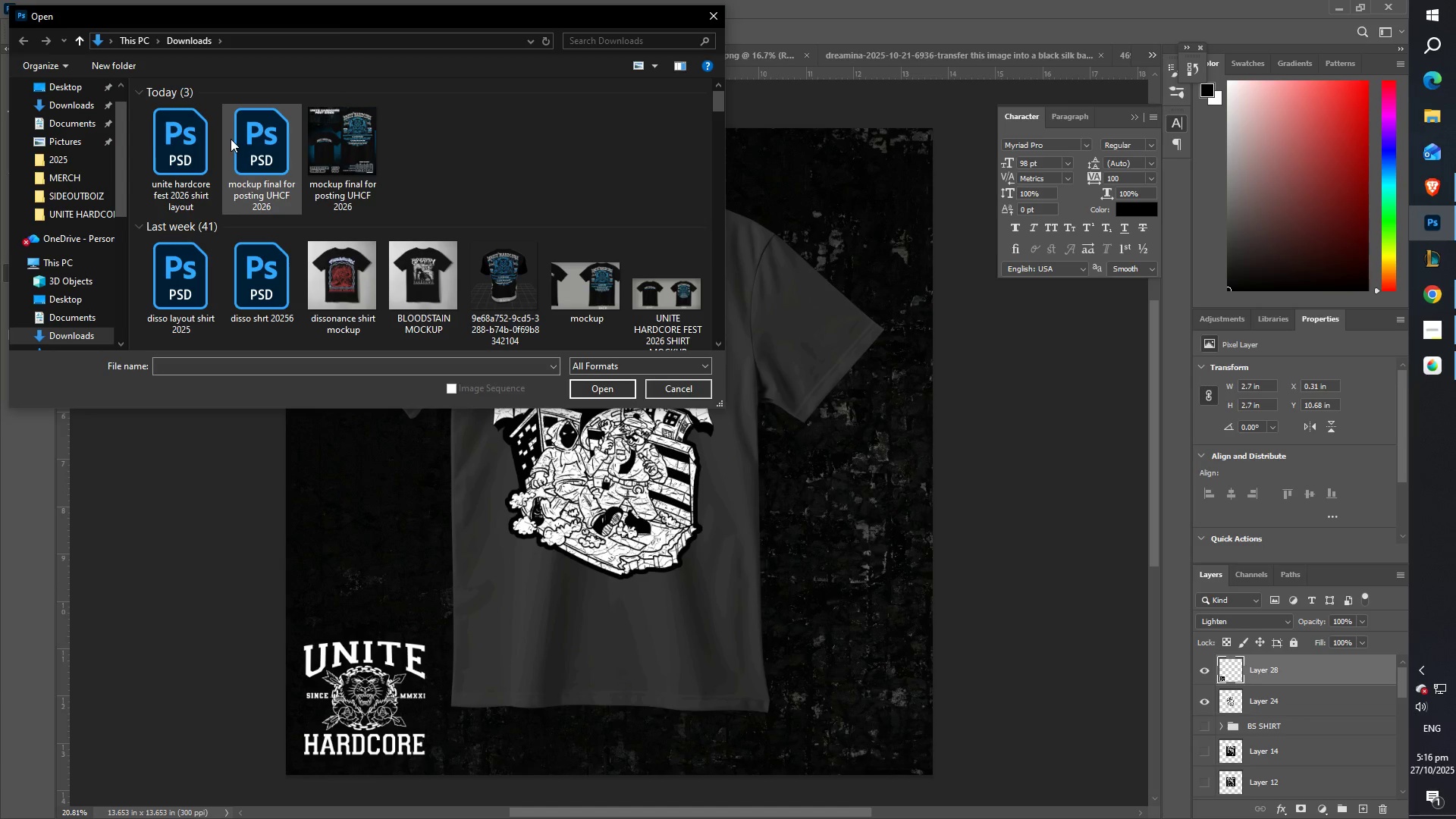 
left_click([192, 158])
 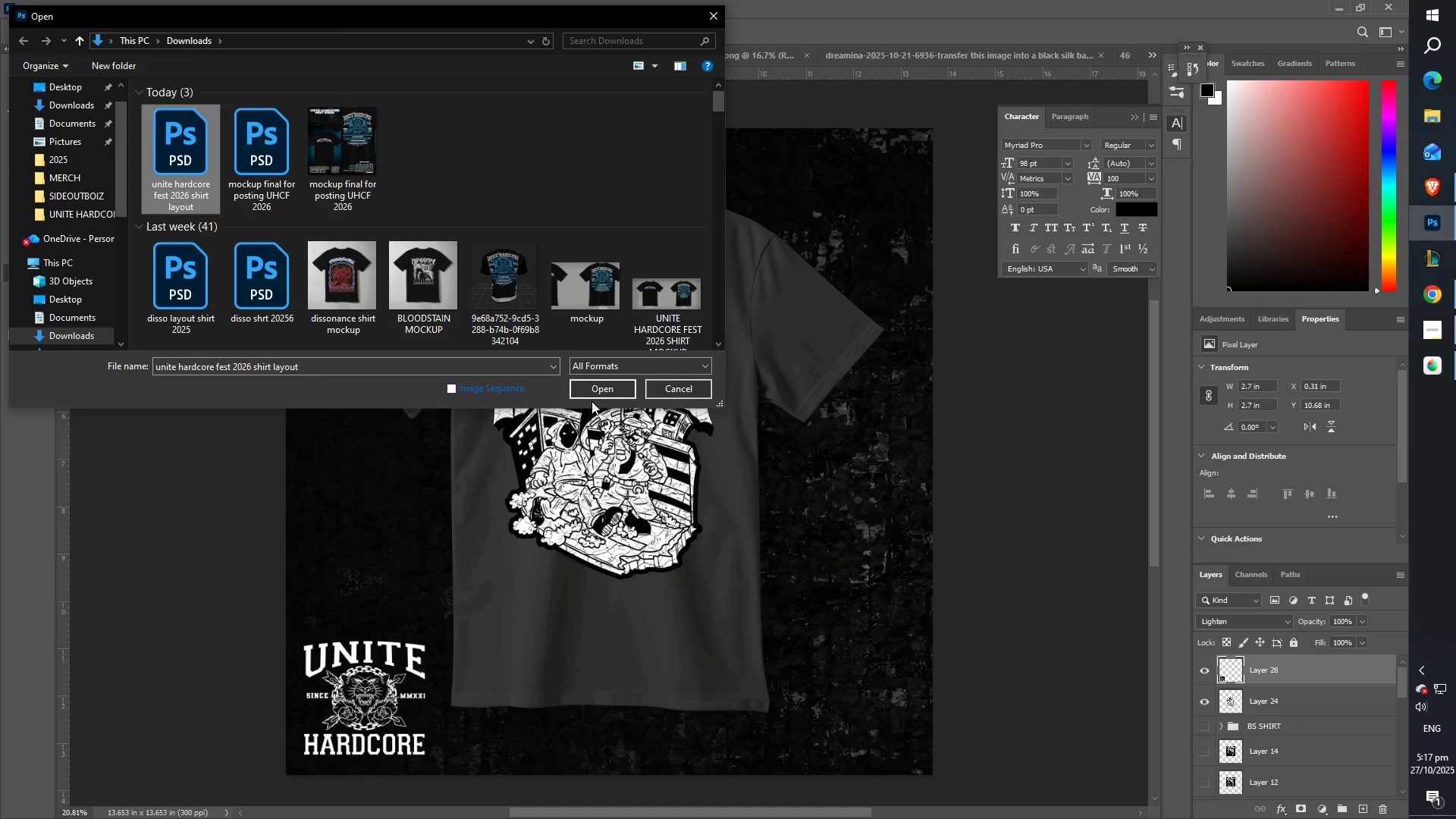 
mouse_move([596, 407])
 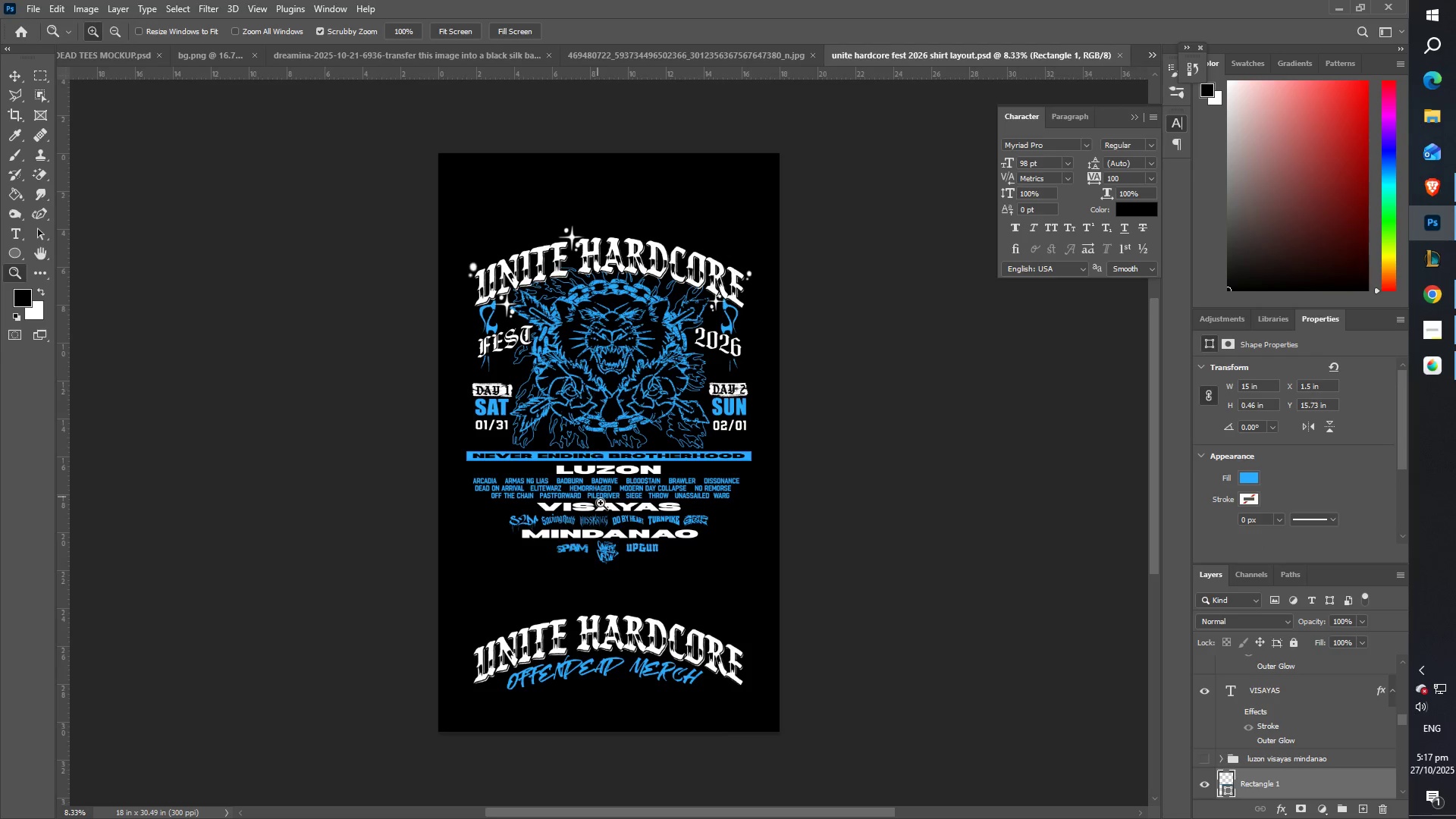 
scroll: coordinate [570, 455], scroll_direction: down, amount: 4.0
 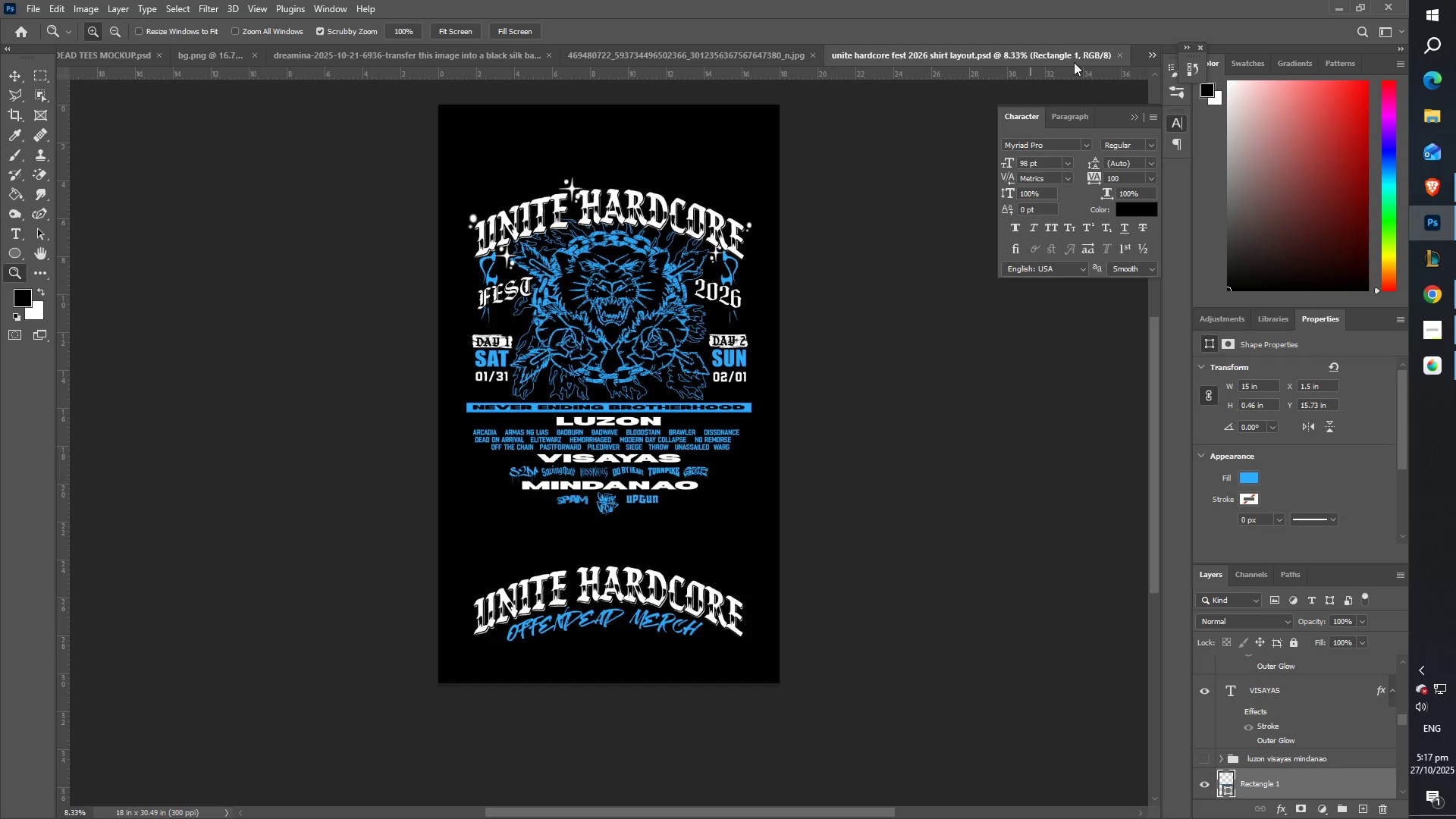 
left_click_drag(start_coordinate=[1122, 49], to_coordinate=[1119, 54])
 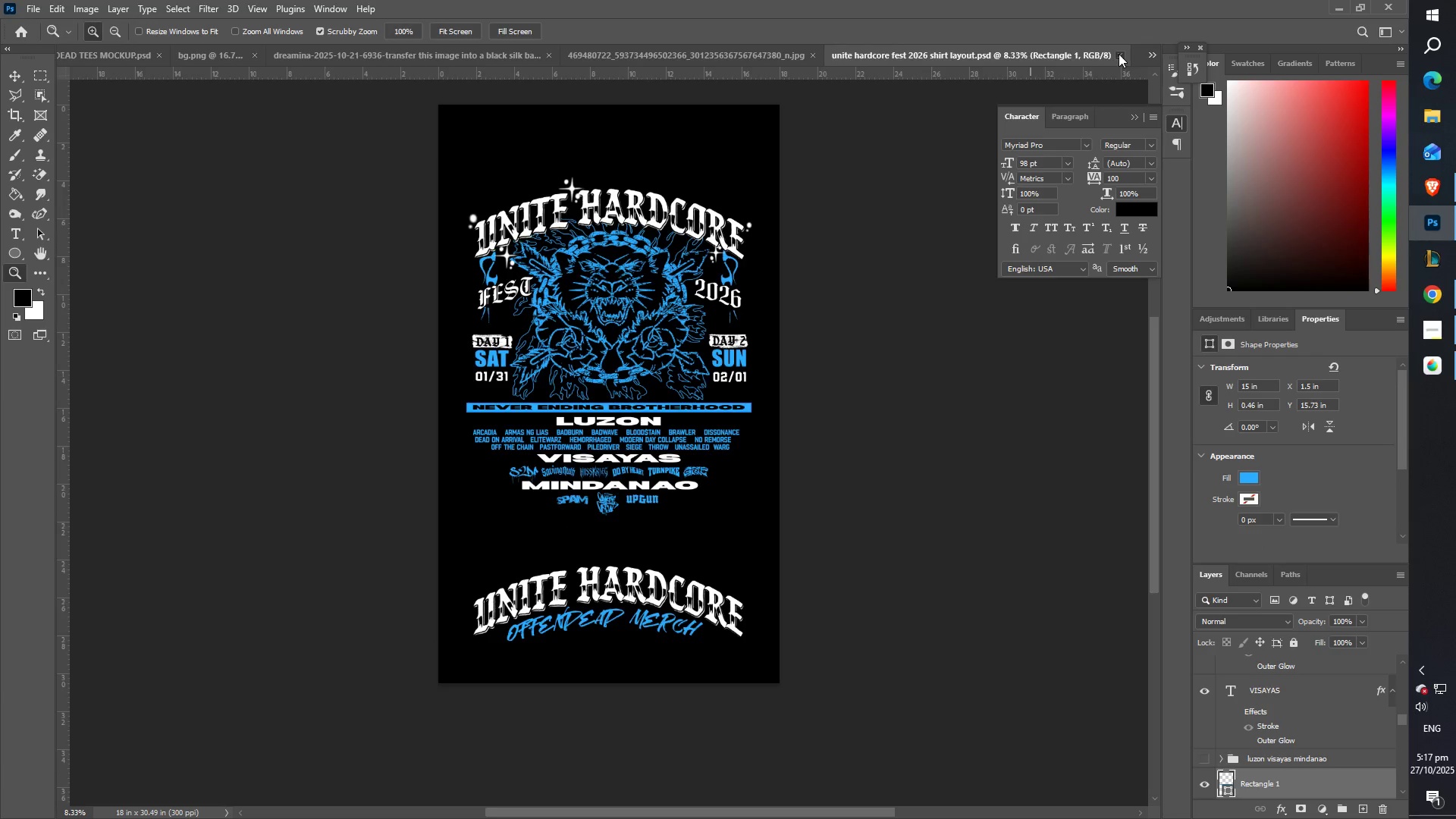 
double_click([1119, 54])
 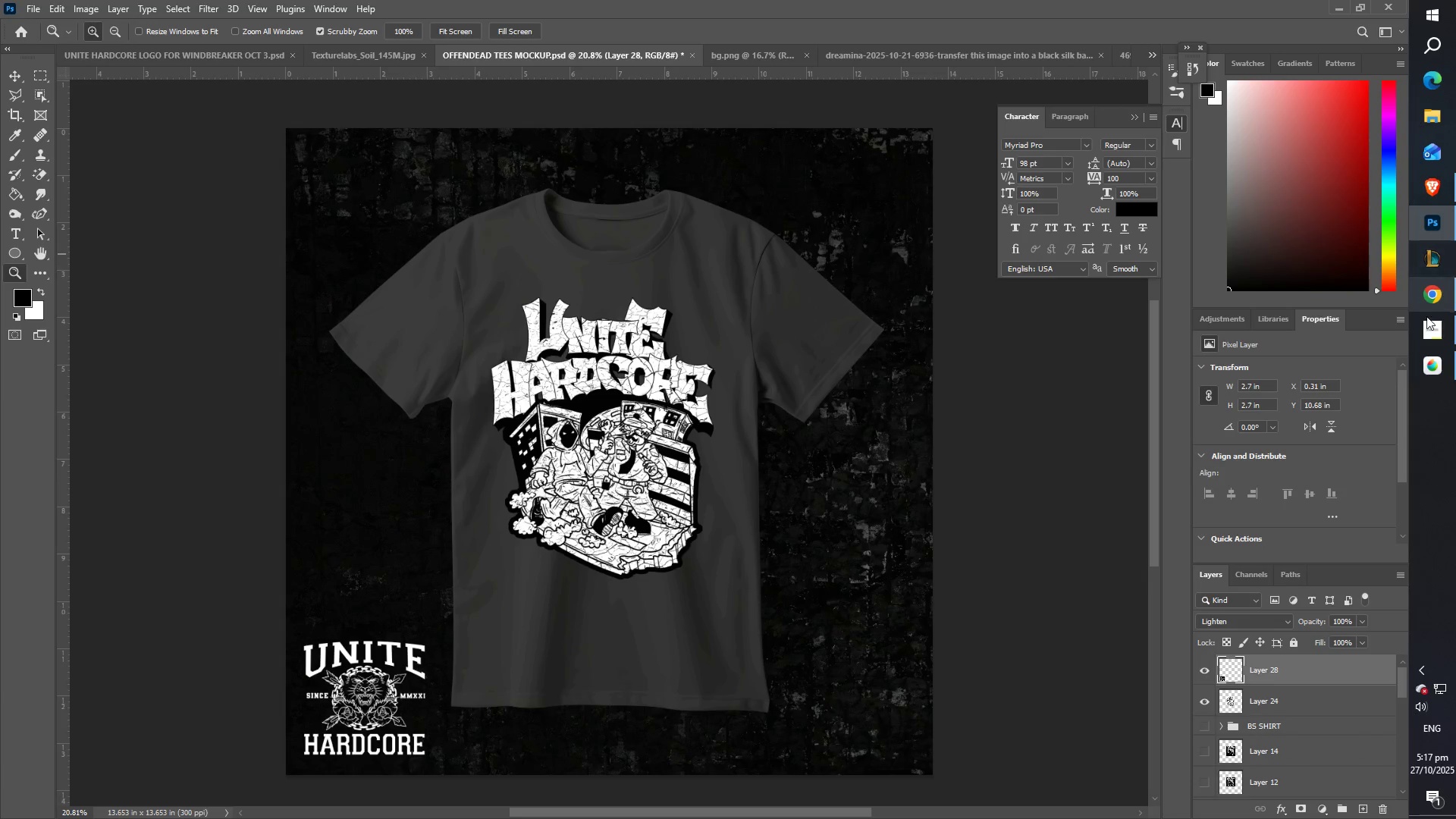 
left_click([1427, 335])